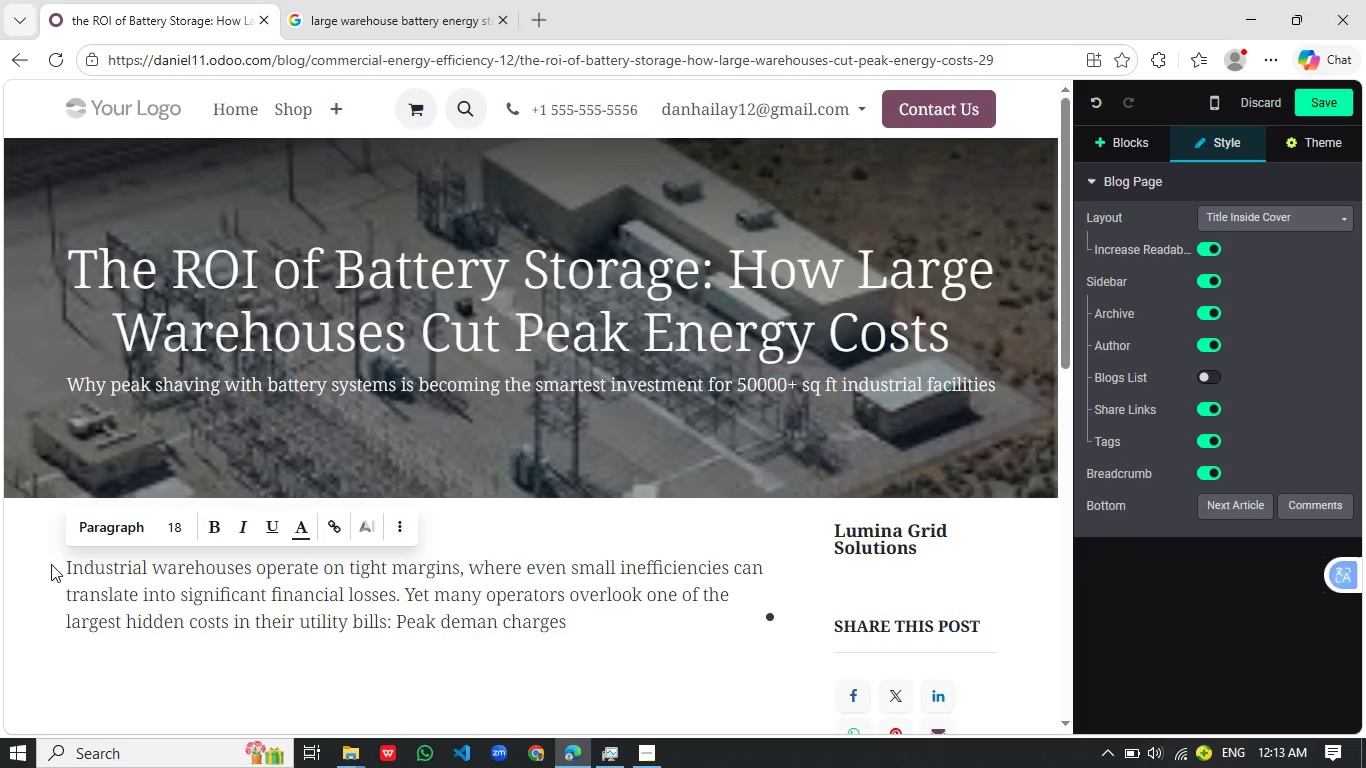 
 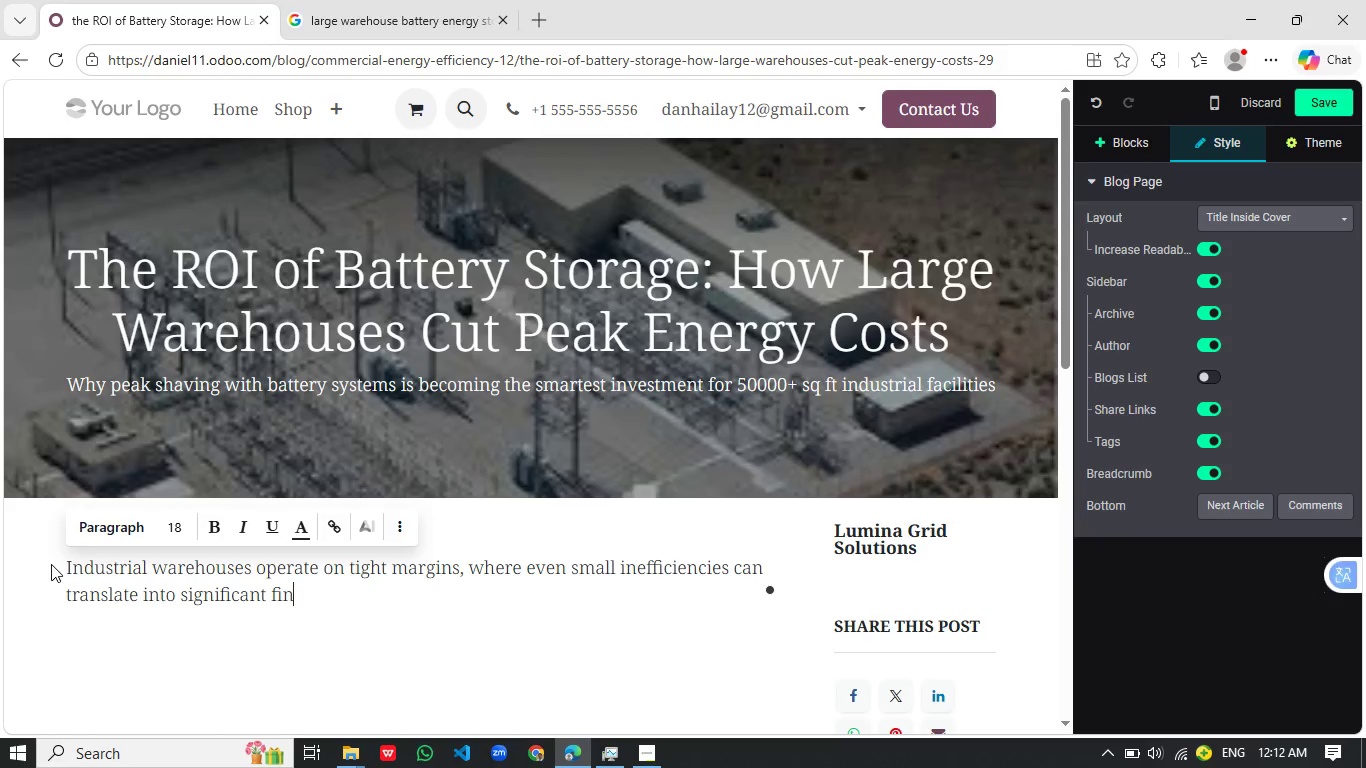 
hold_key(key=Period, duration=0.39)
 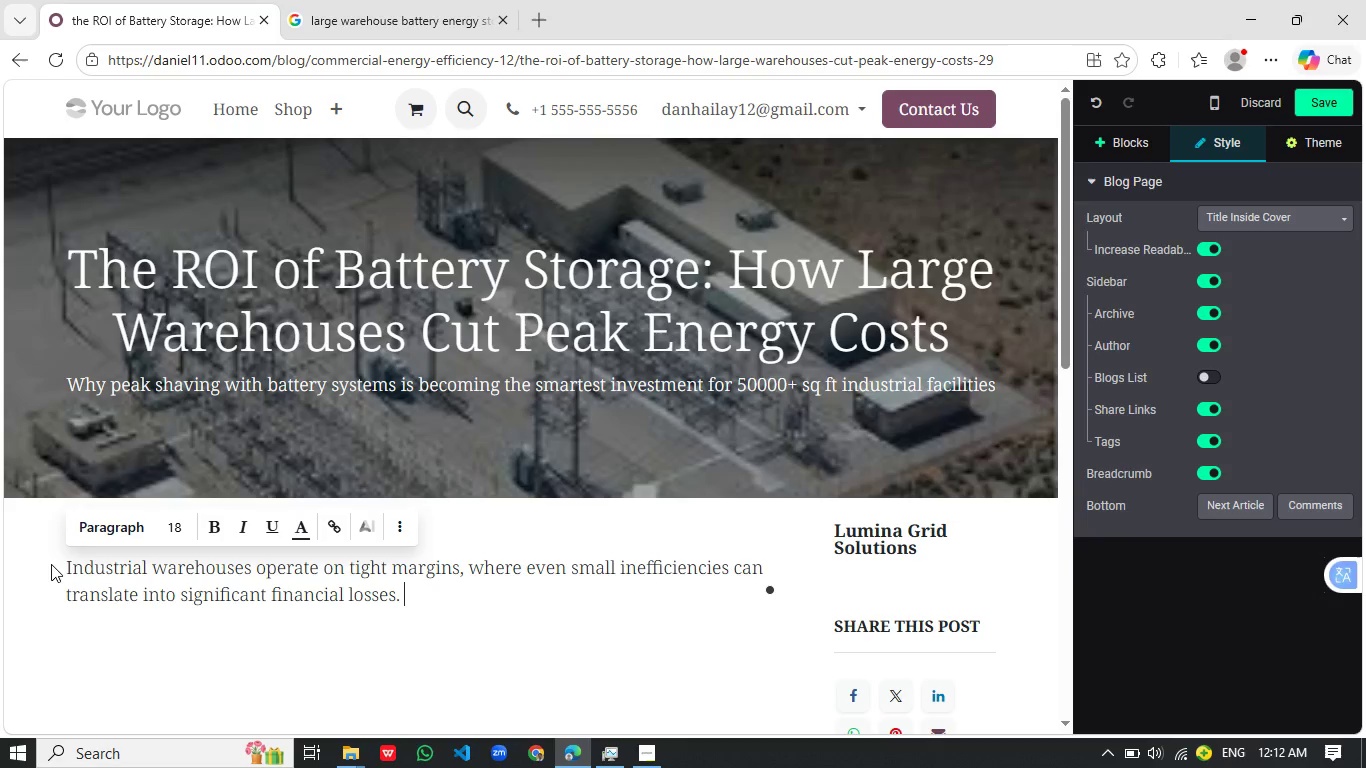 
key(Enter)
 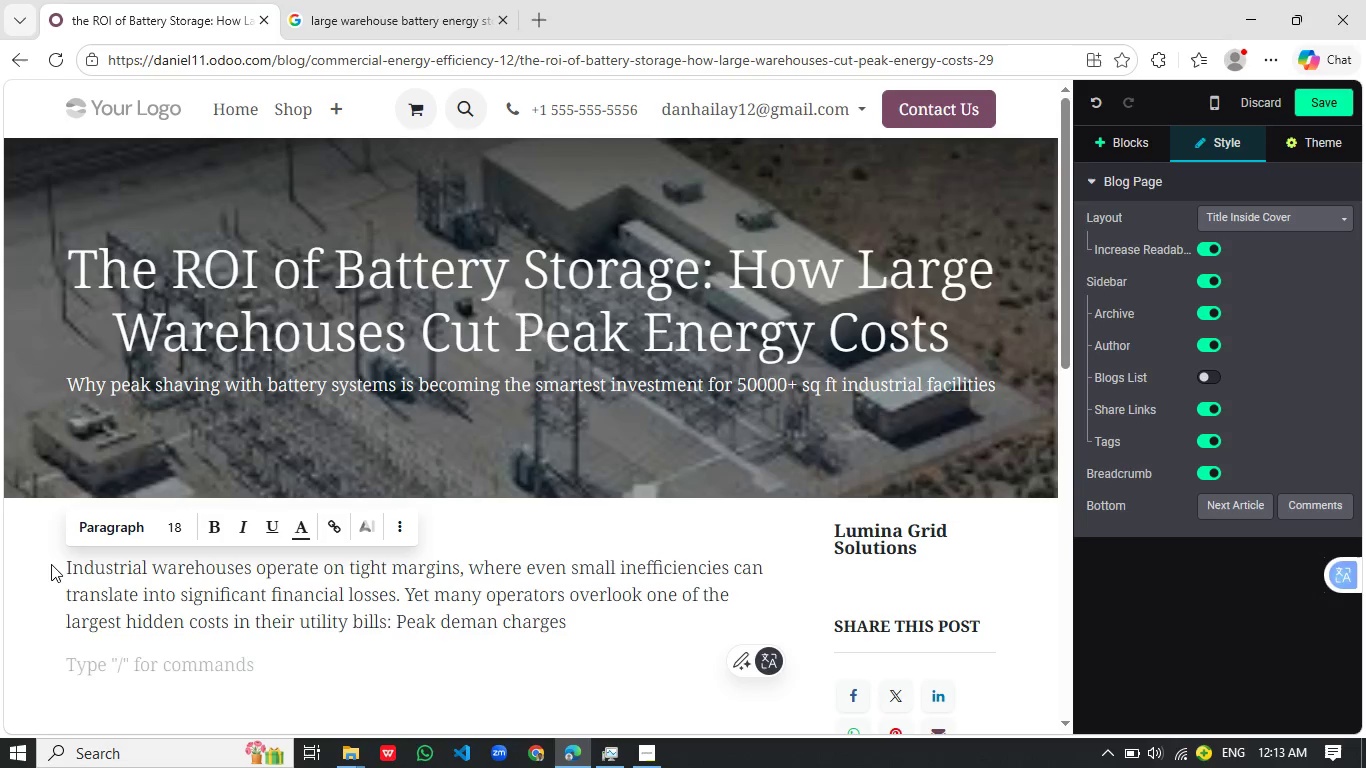 
type(These charges are not base on how much energy you use overall )
 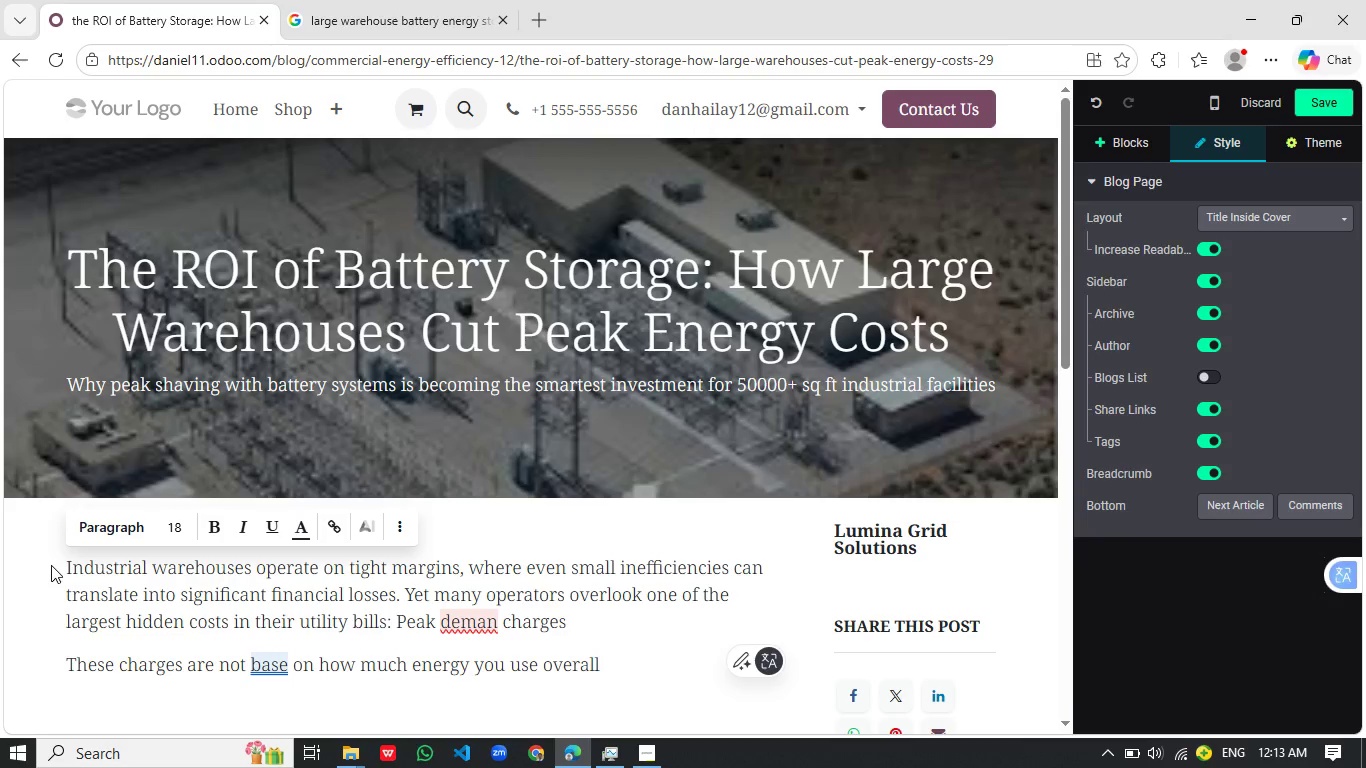 
wait(8.72)
 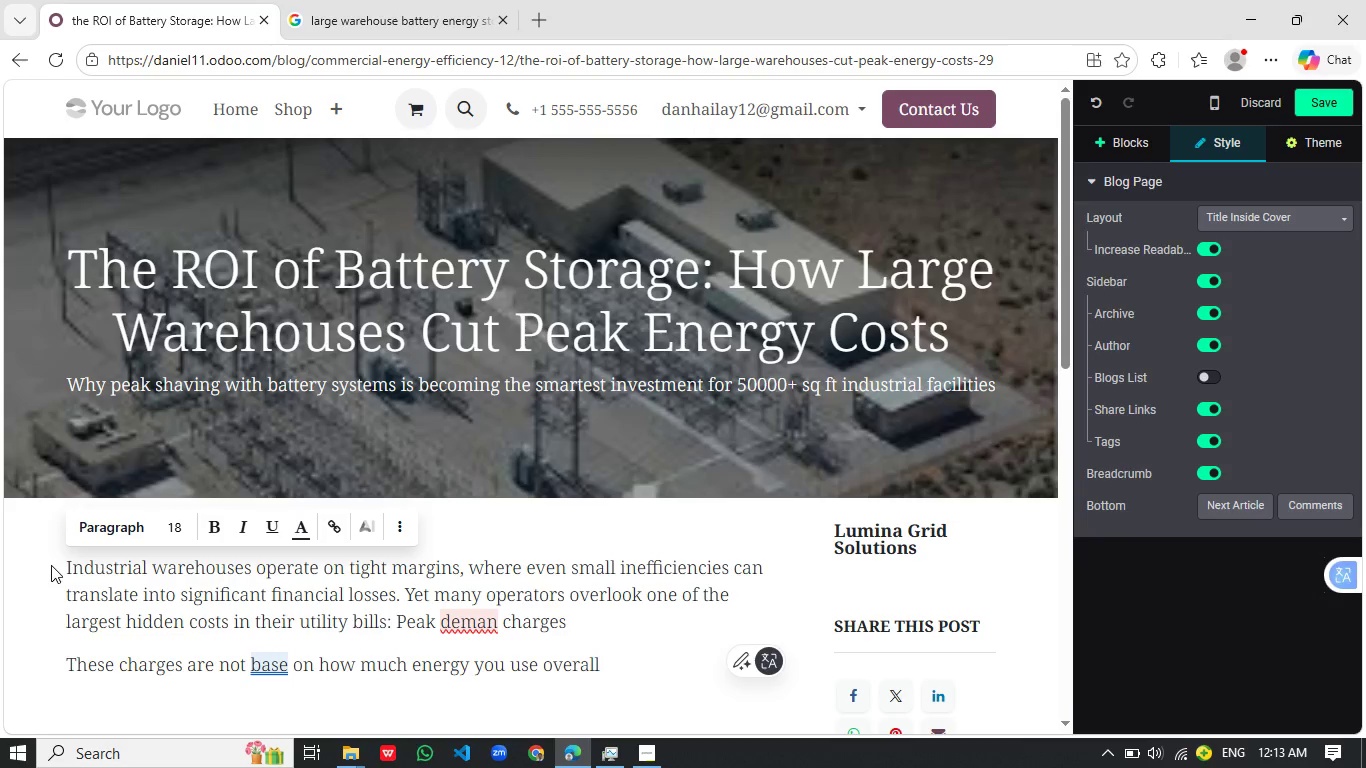 
left_click([500, 623])
 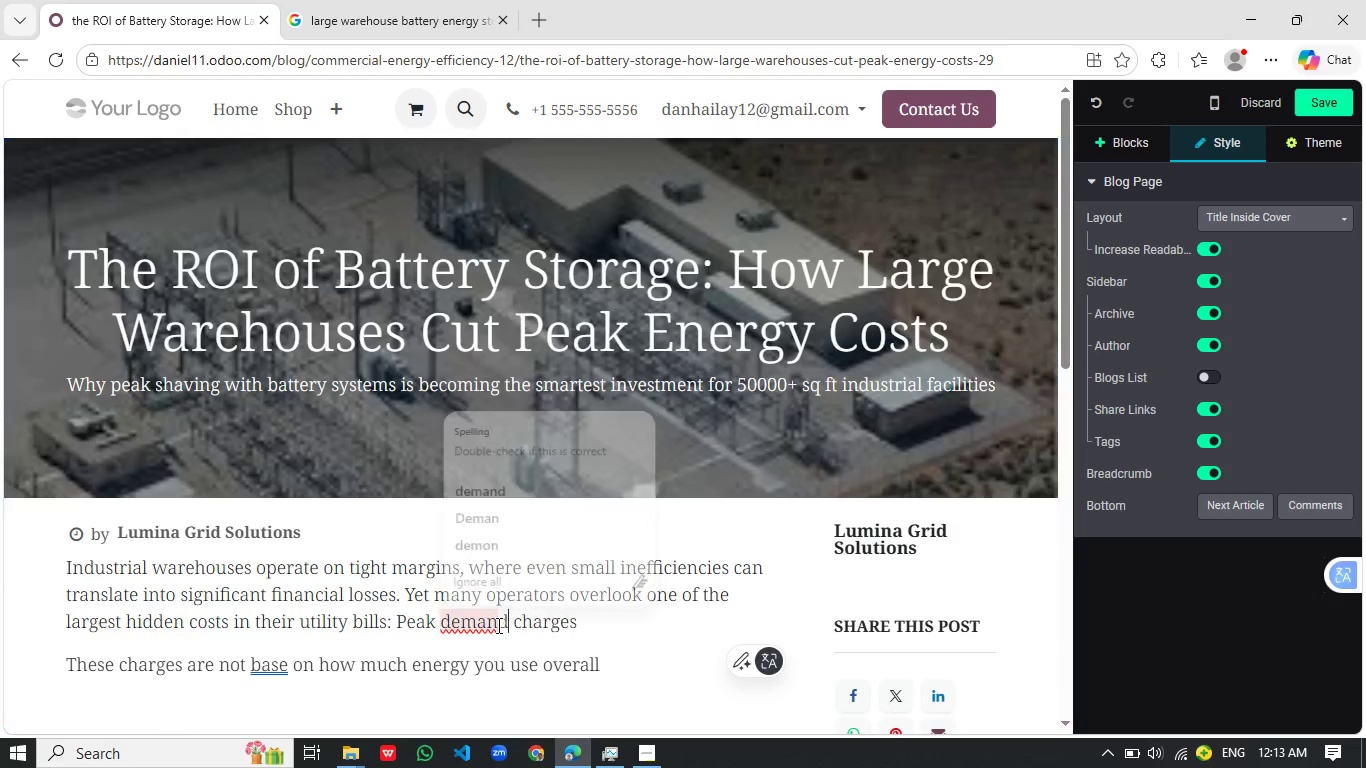 
key(D)
 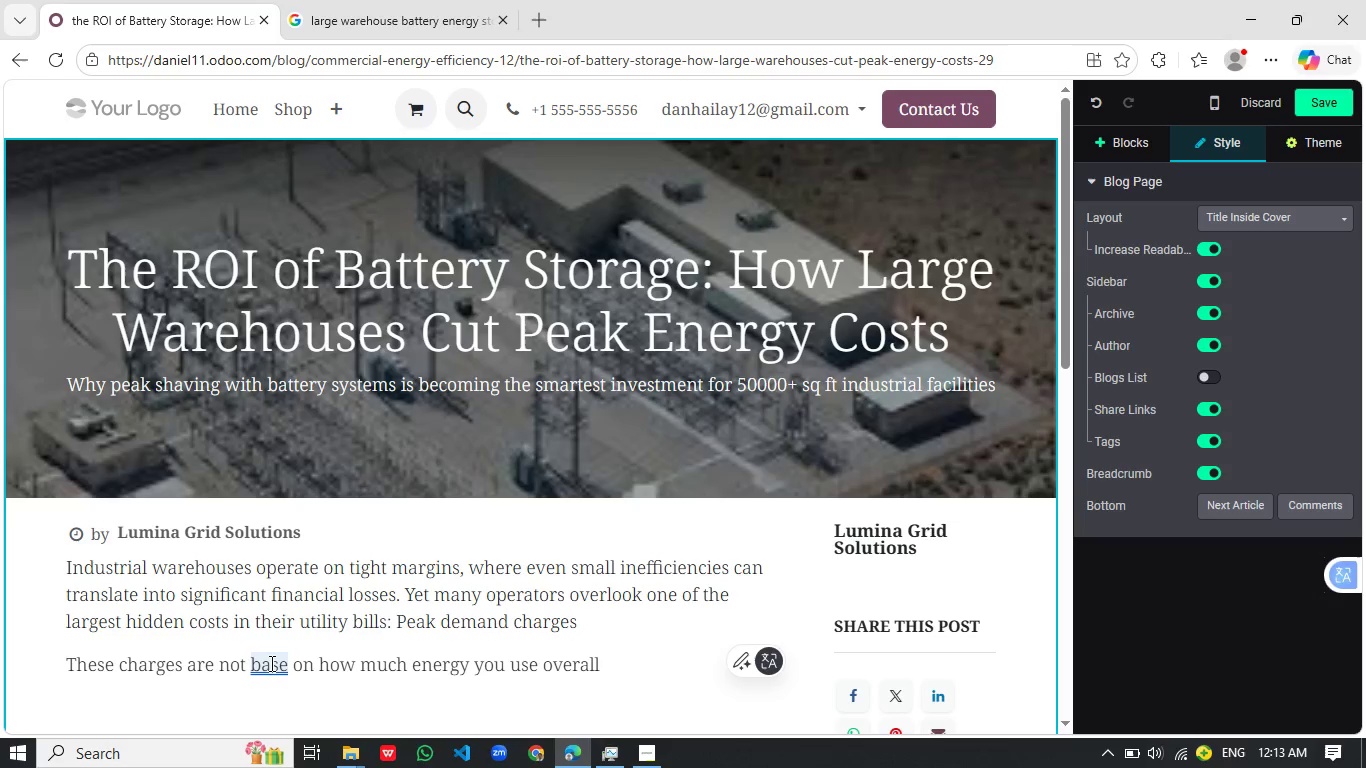 
left_click([270, 663])
 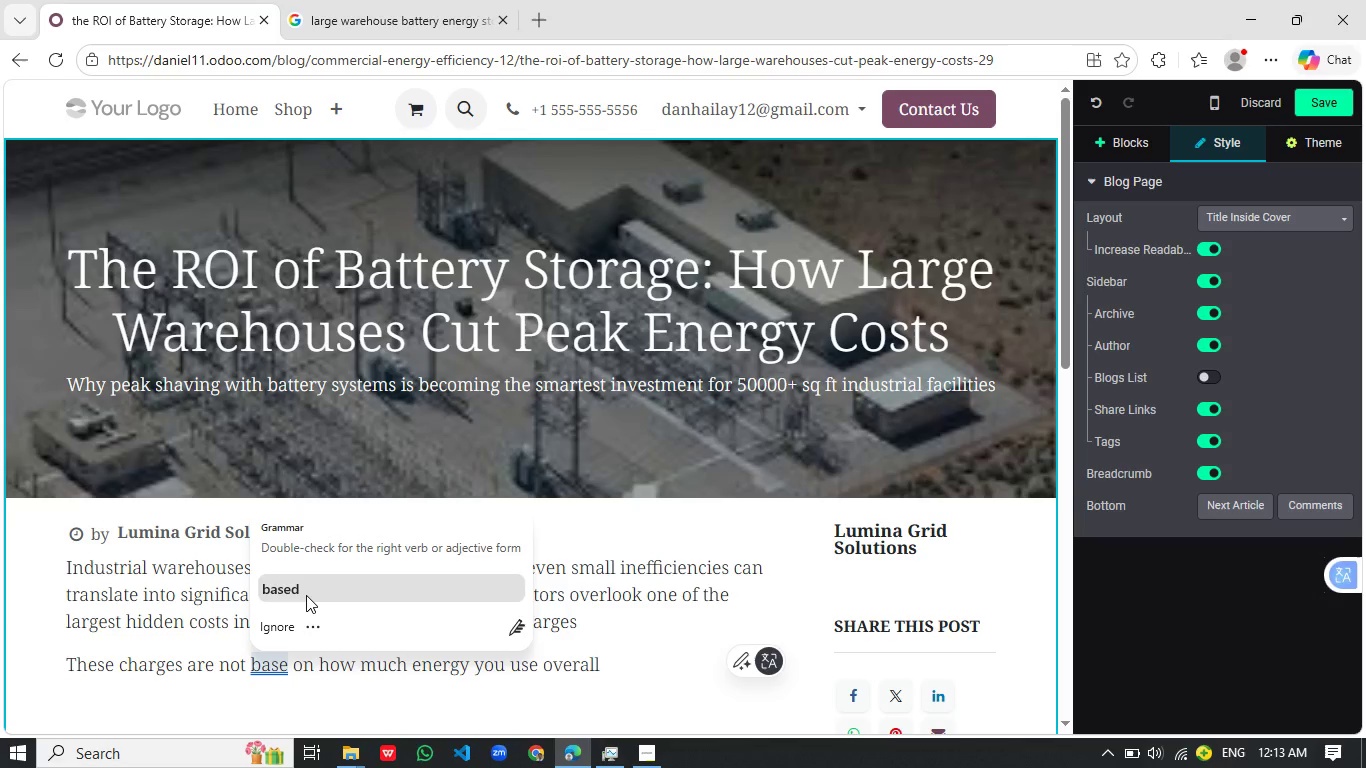 
left_click([306, 595])
 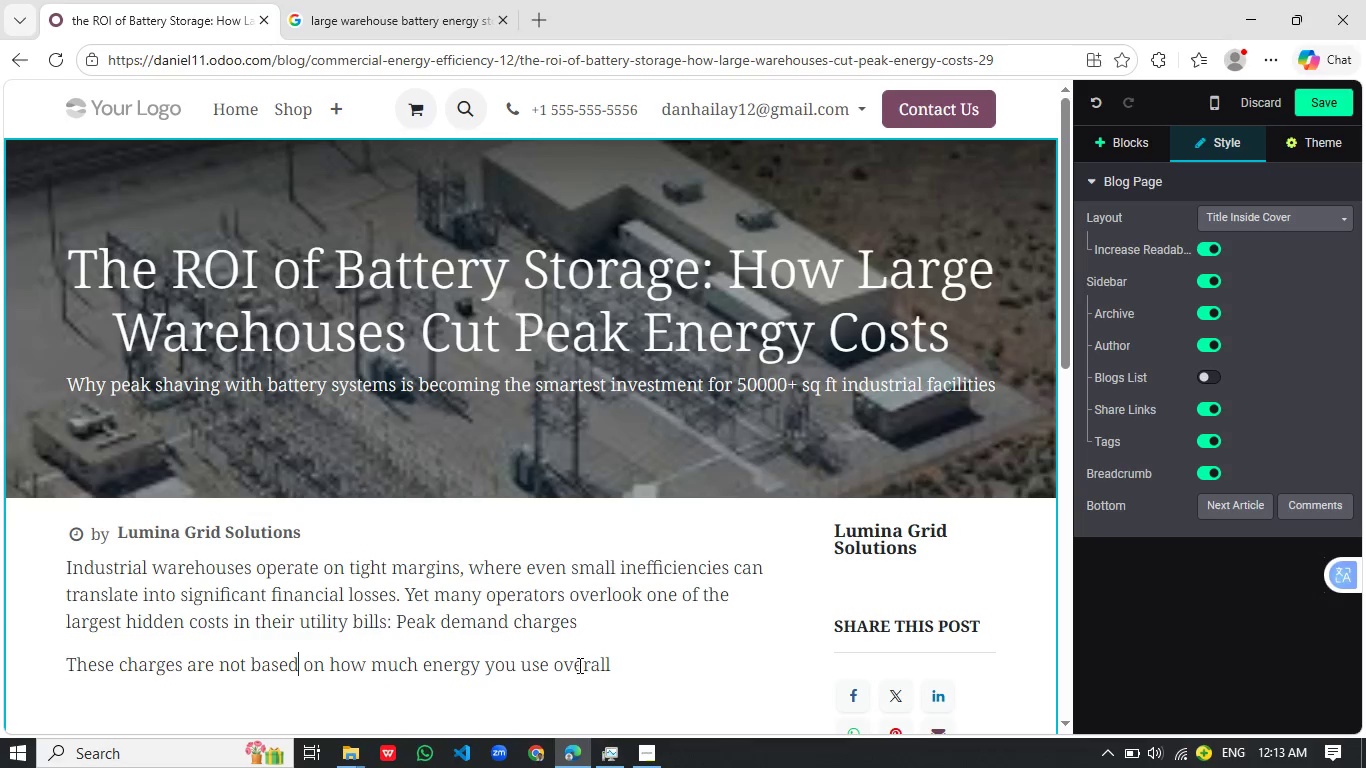 
left_click([619, 663])
 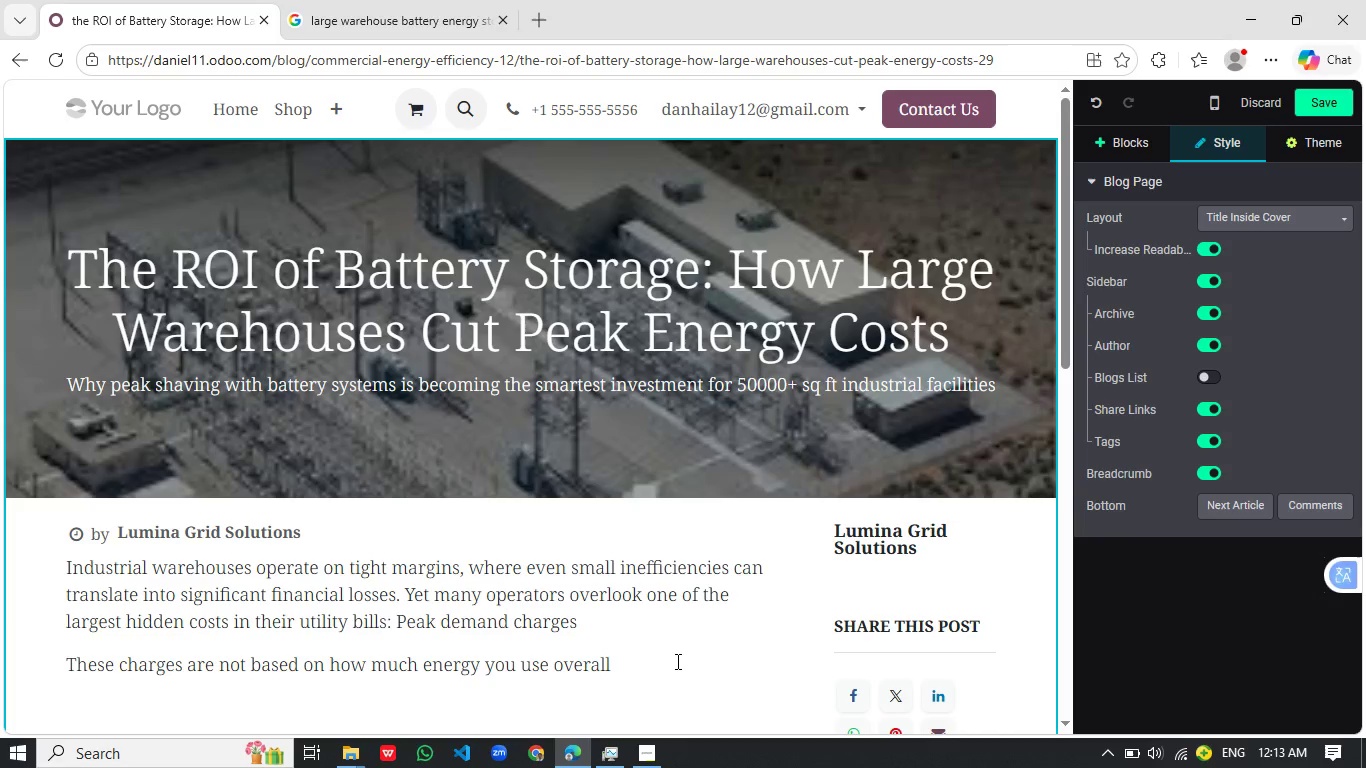 
wait(6.38)
 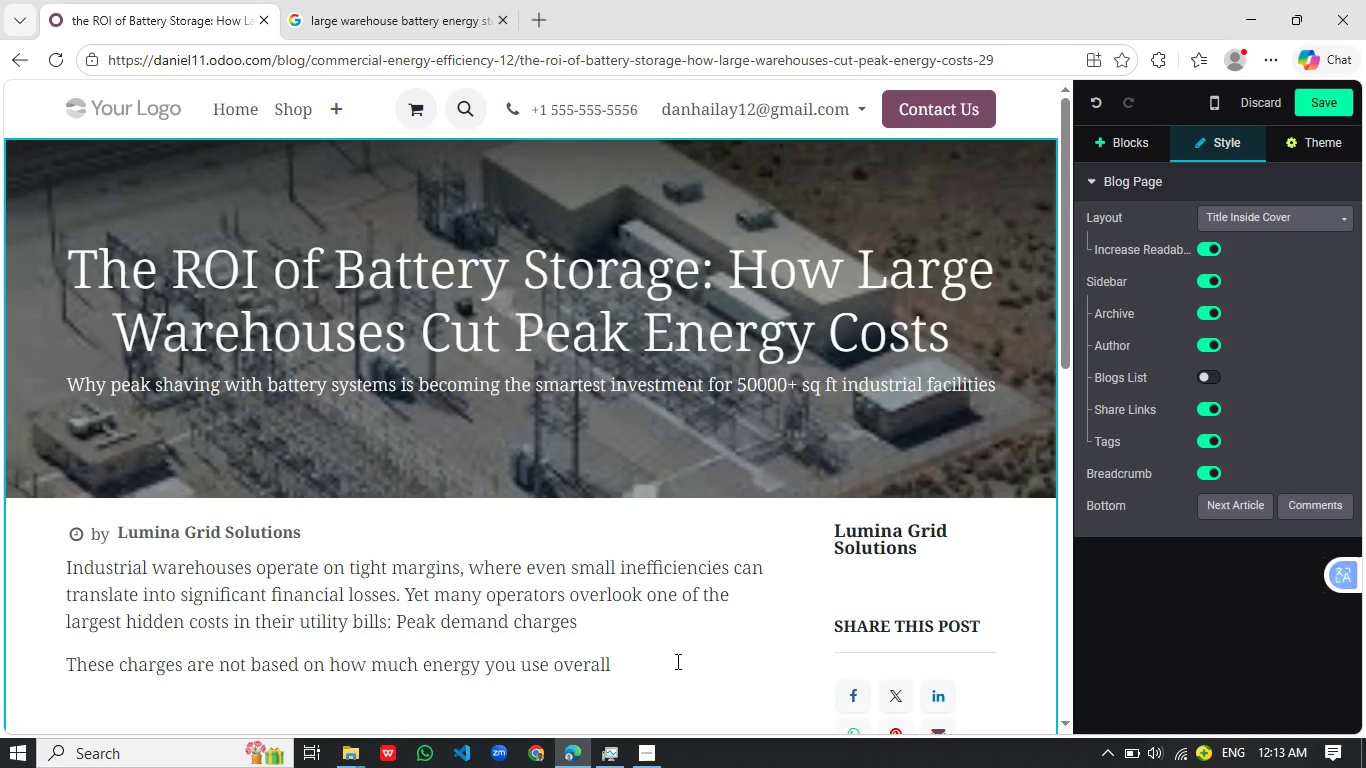 
key(Backspace)
type(. but on when you use it )
key(Backspace)
type(. A single spike in electricity emand during)
 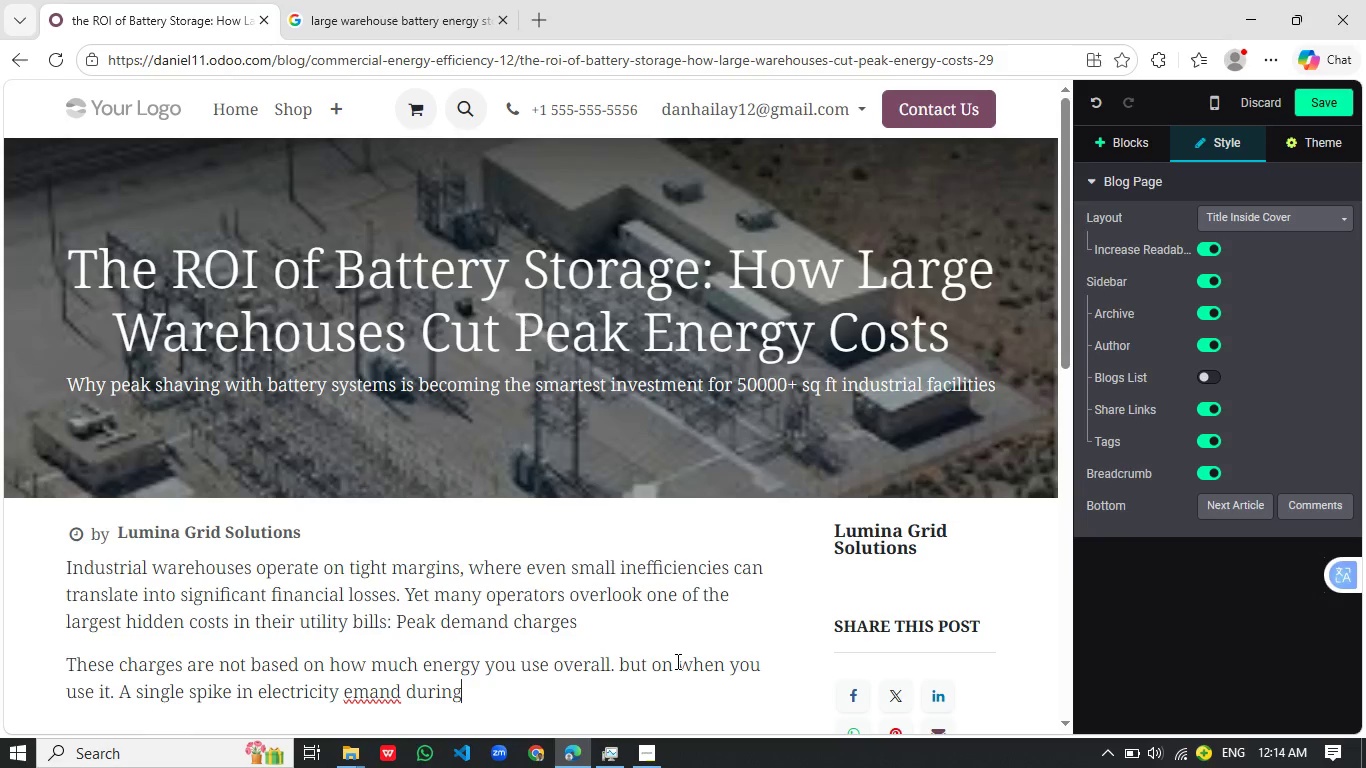 
wait(19.97)
 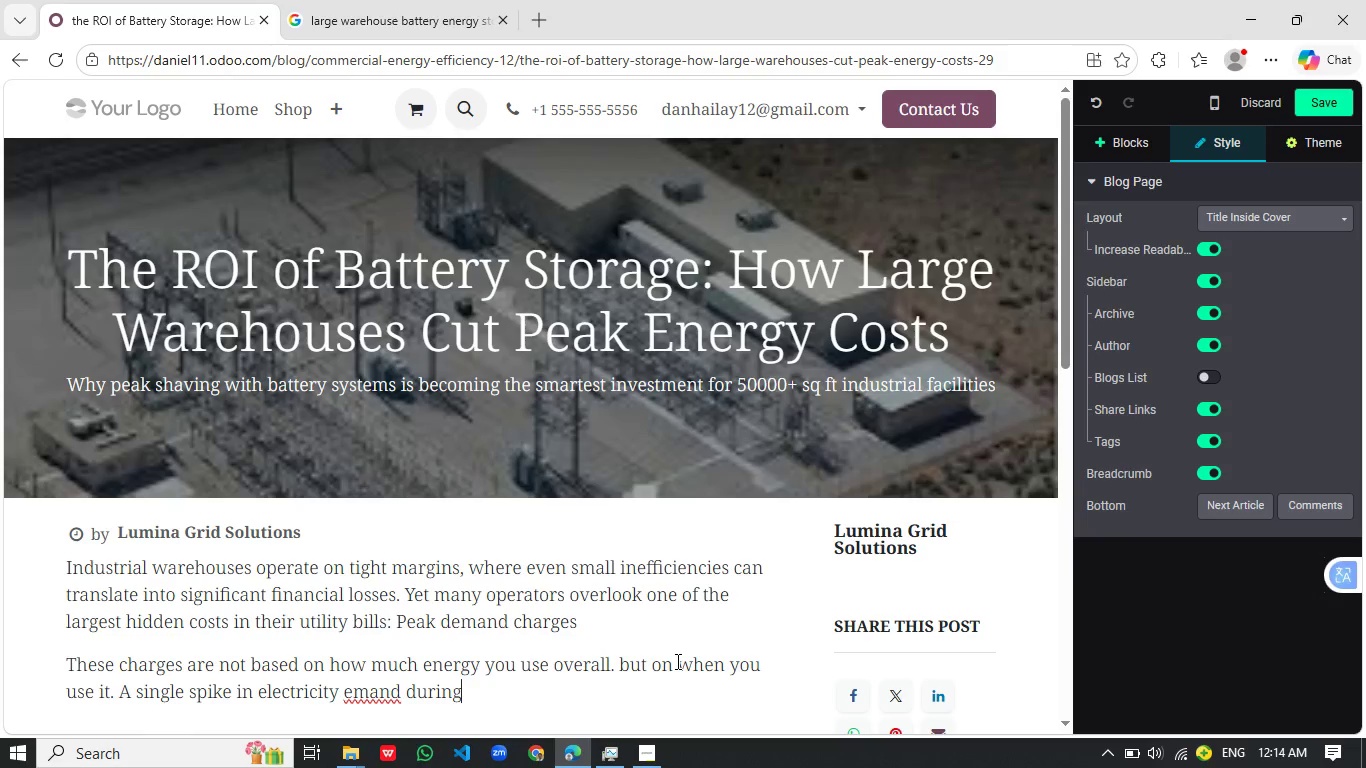 
key(D)
 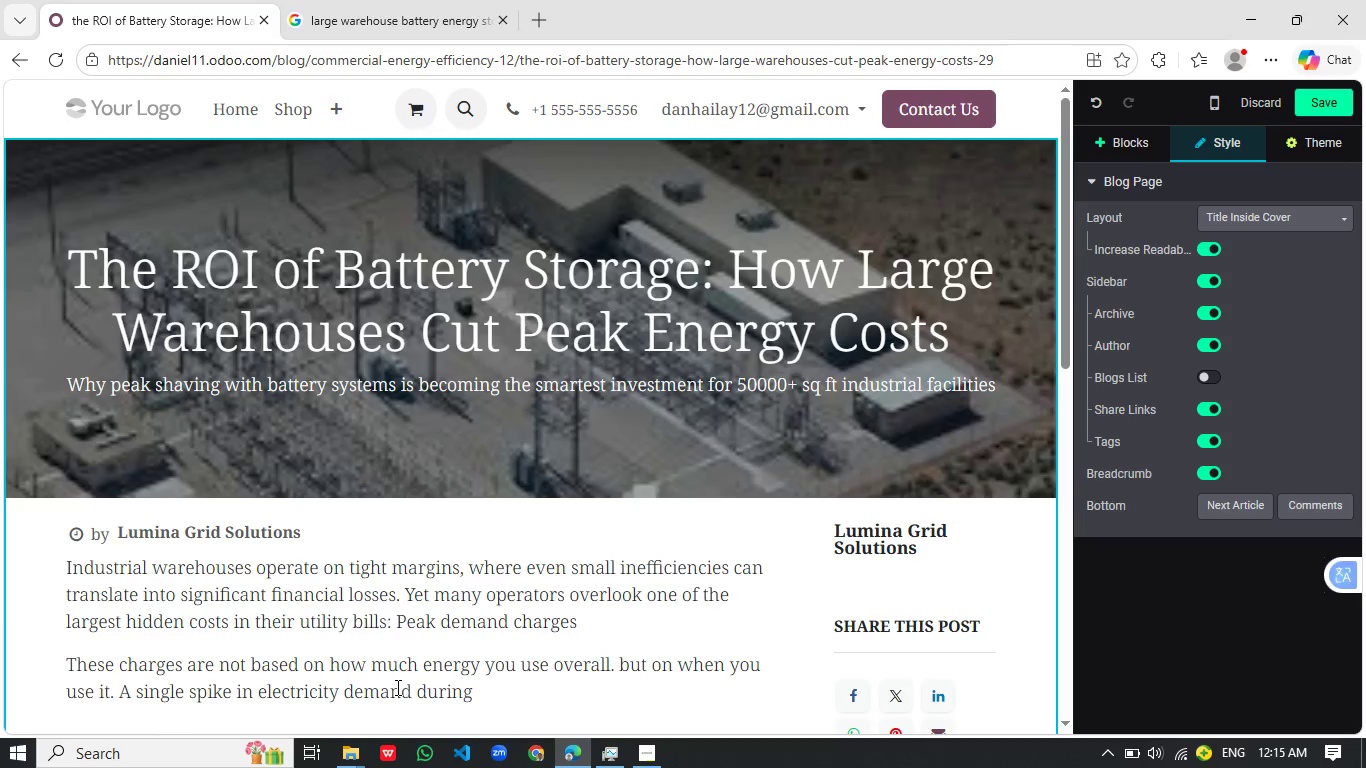 
wait(29.09)
 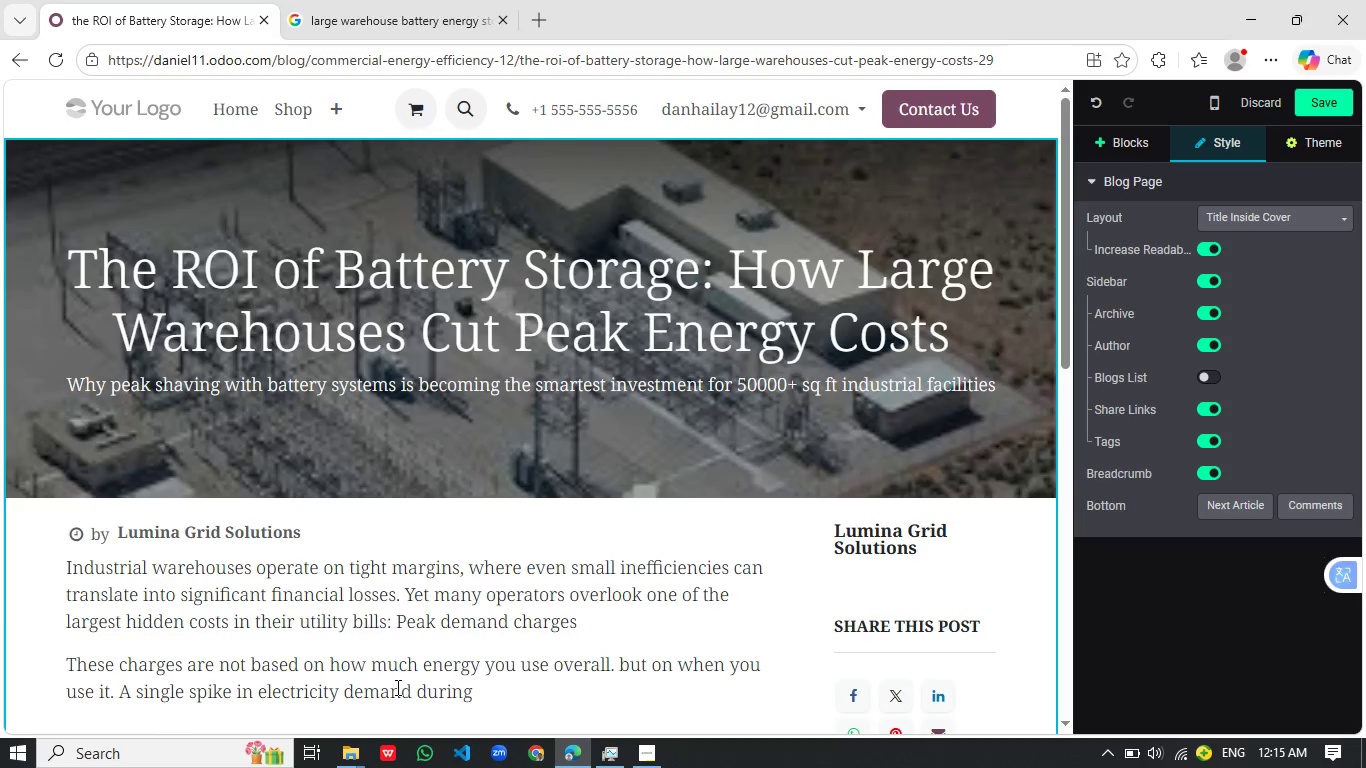 
scroll: coordinate [570, 537], scroll_direction: down, amount: 3.0
 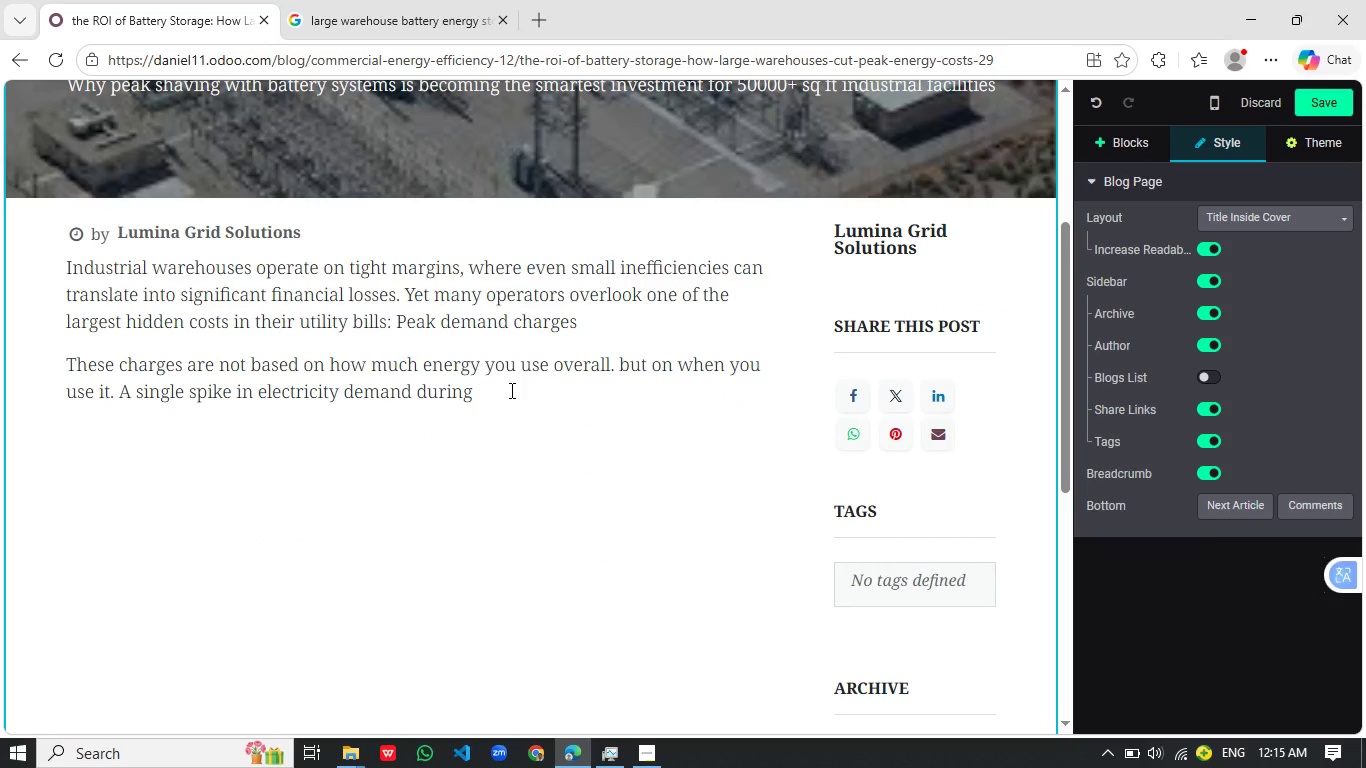 
left_click([510, 392])
 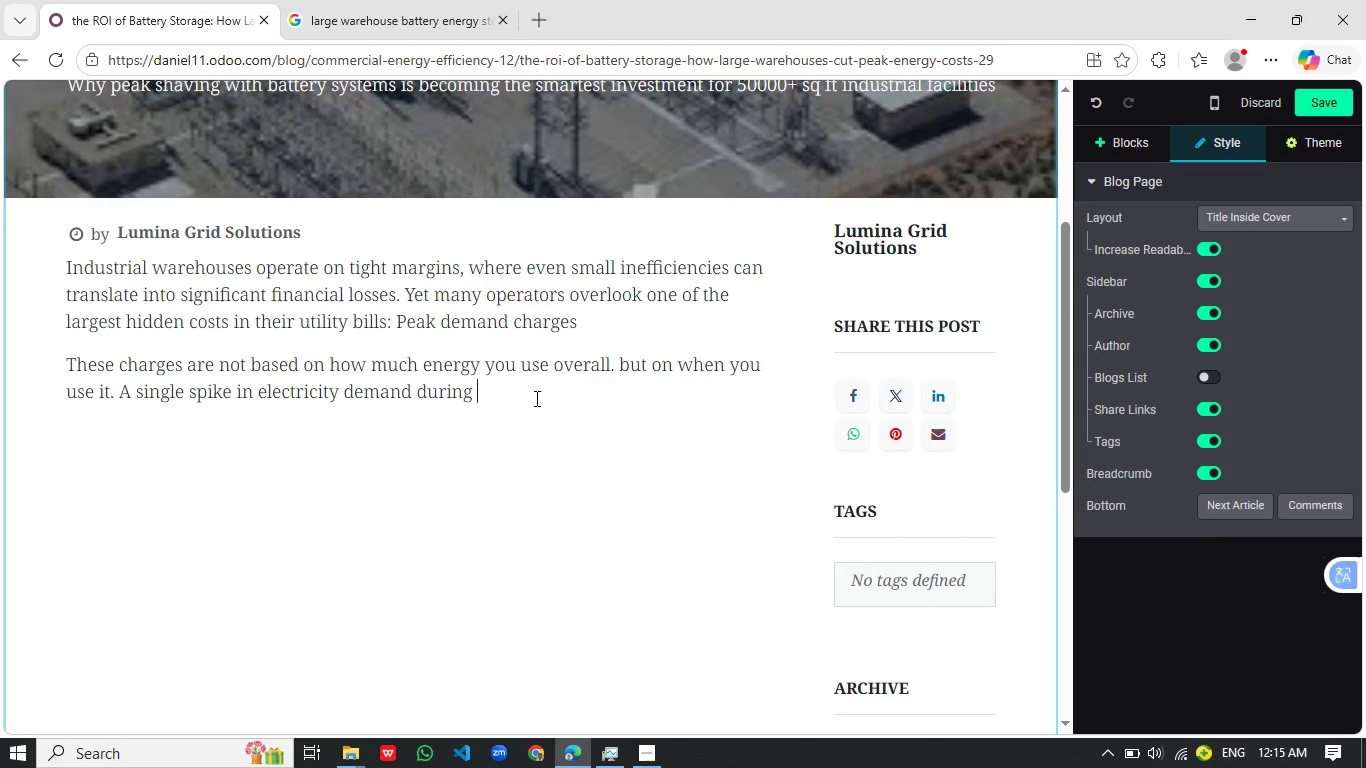 
key(Space)
 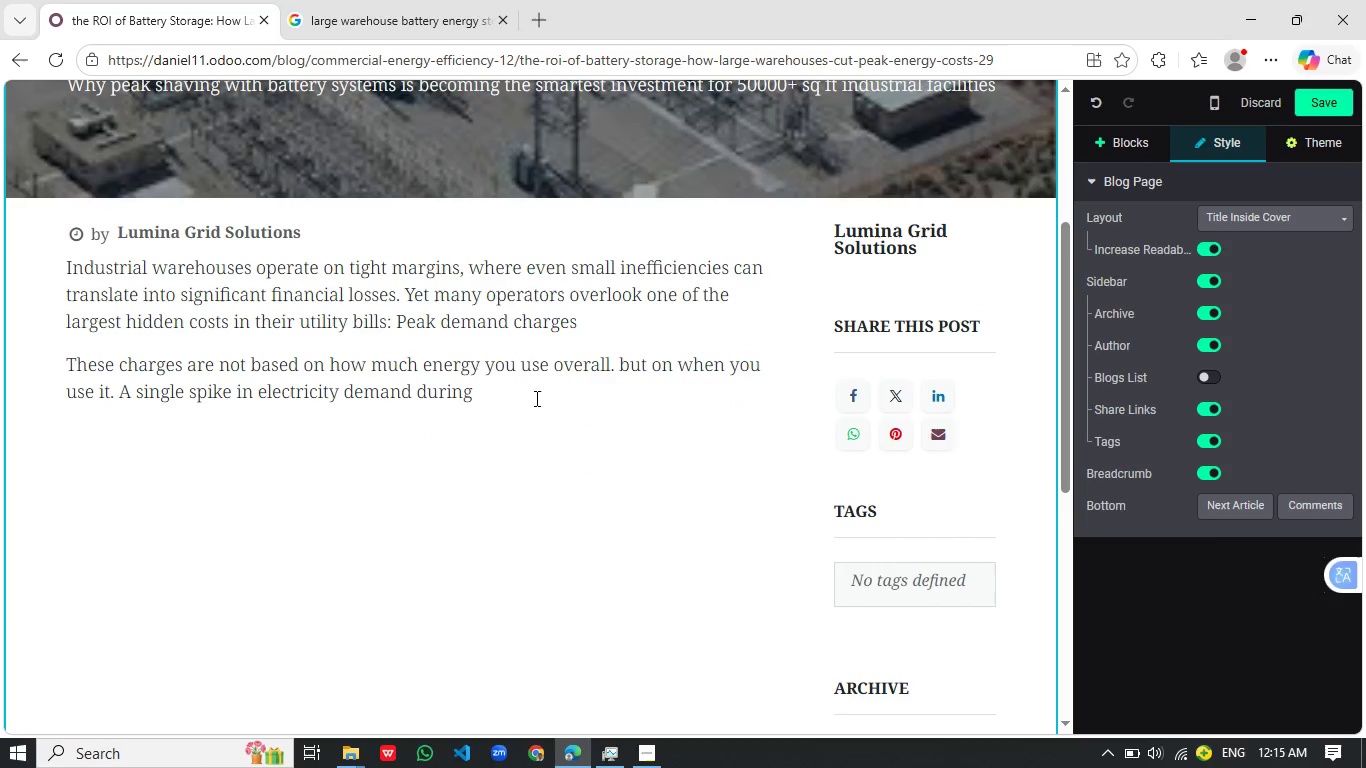 
type(peak hours can dramatically increase your monthly bill)
 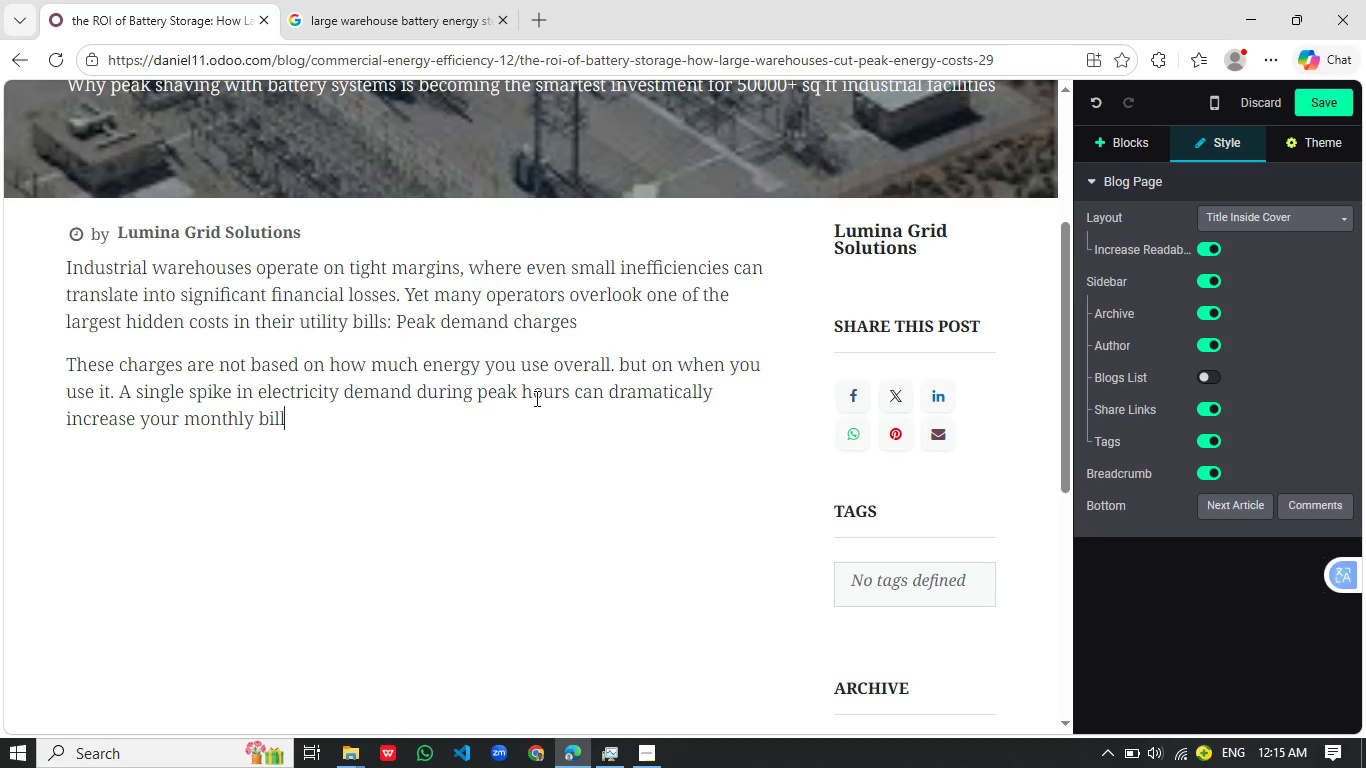 
wait(5.64)
 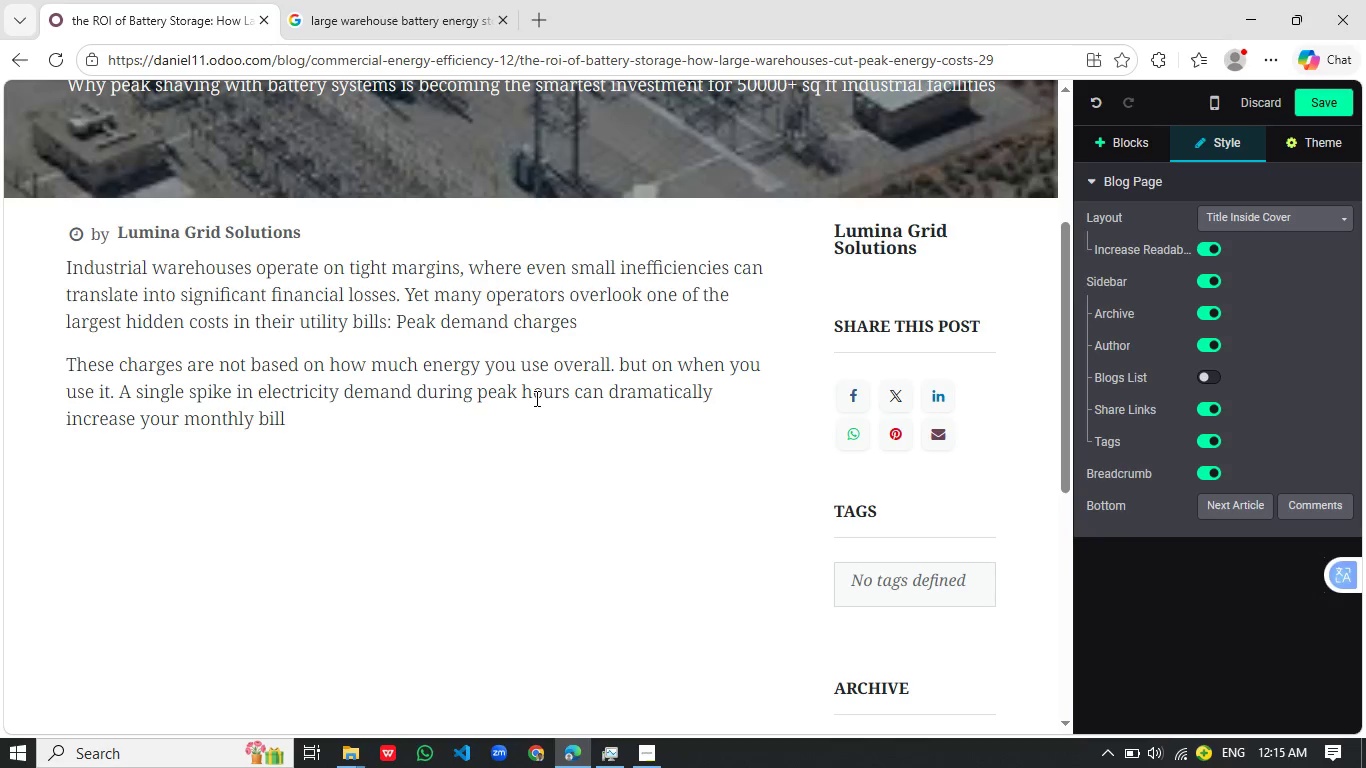 
key(Period)
 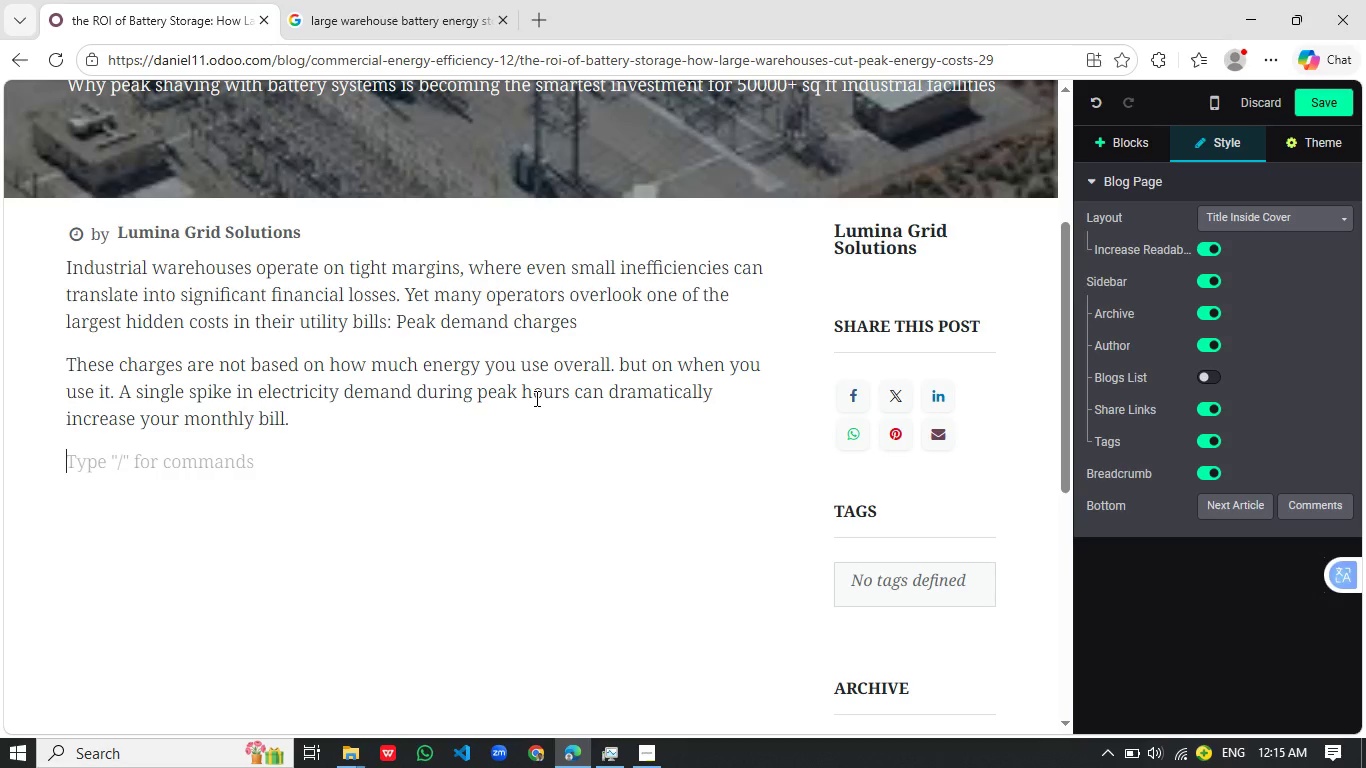 
key(Enter)
 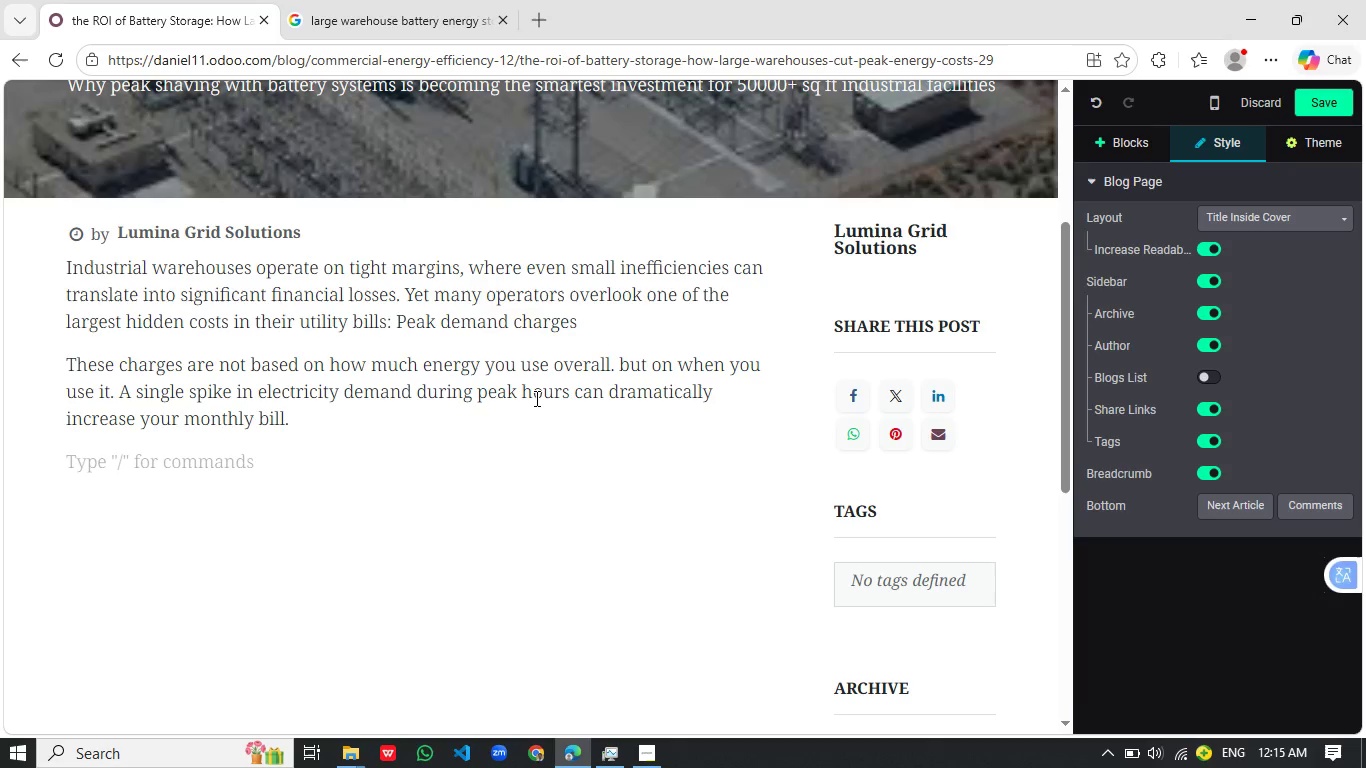 
wait(6.41)
 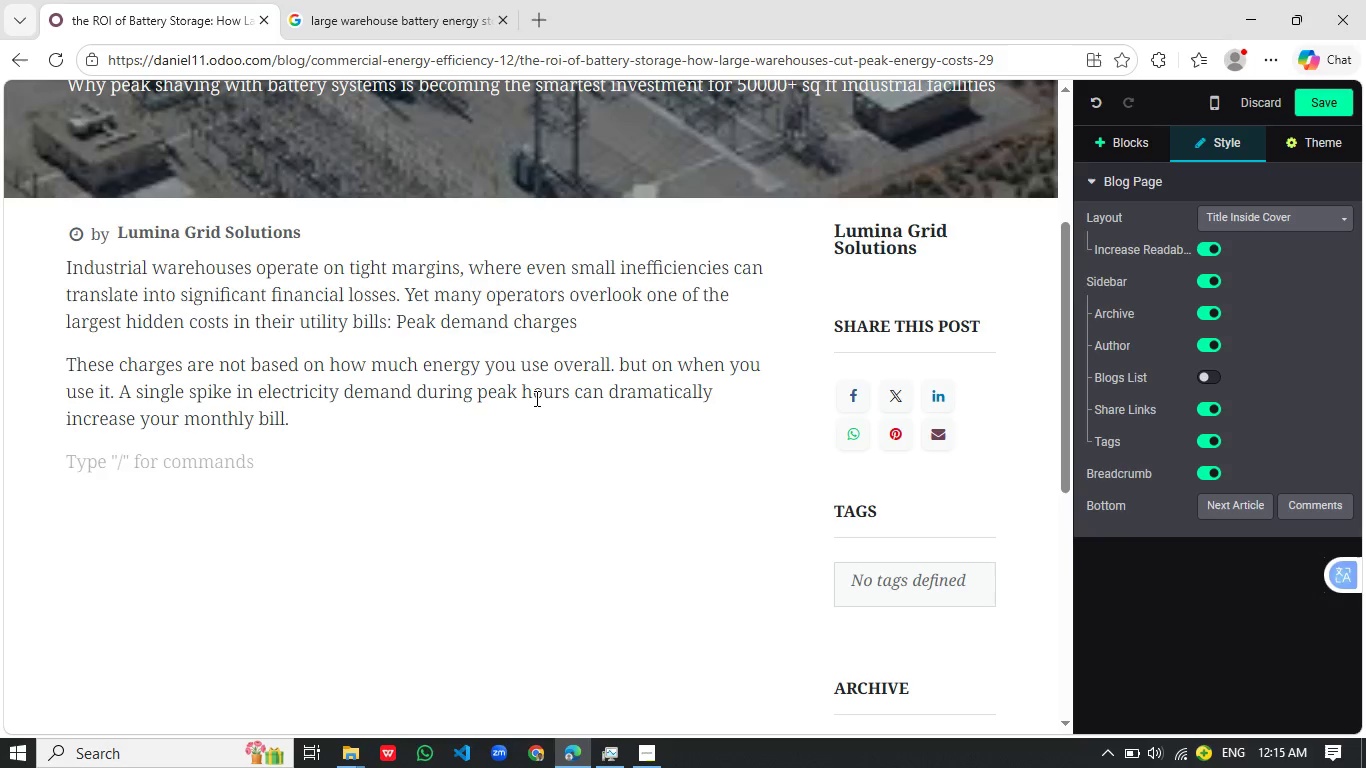 
type(.)
key(Backspace)
type(For large-scale warehouses, this creates a costly challenge.)
key(Backspace)
type(-but also a powerfull)
key(Backspace)
type( opportunity.)
 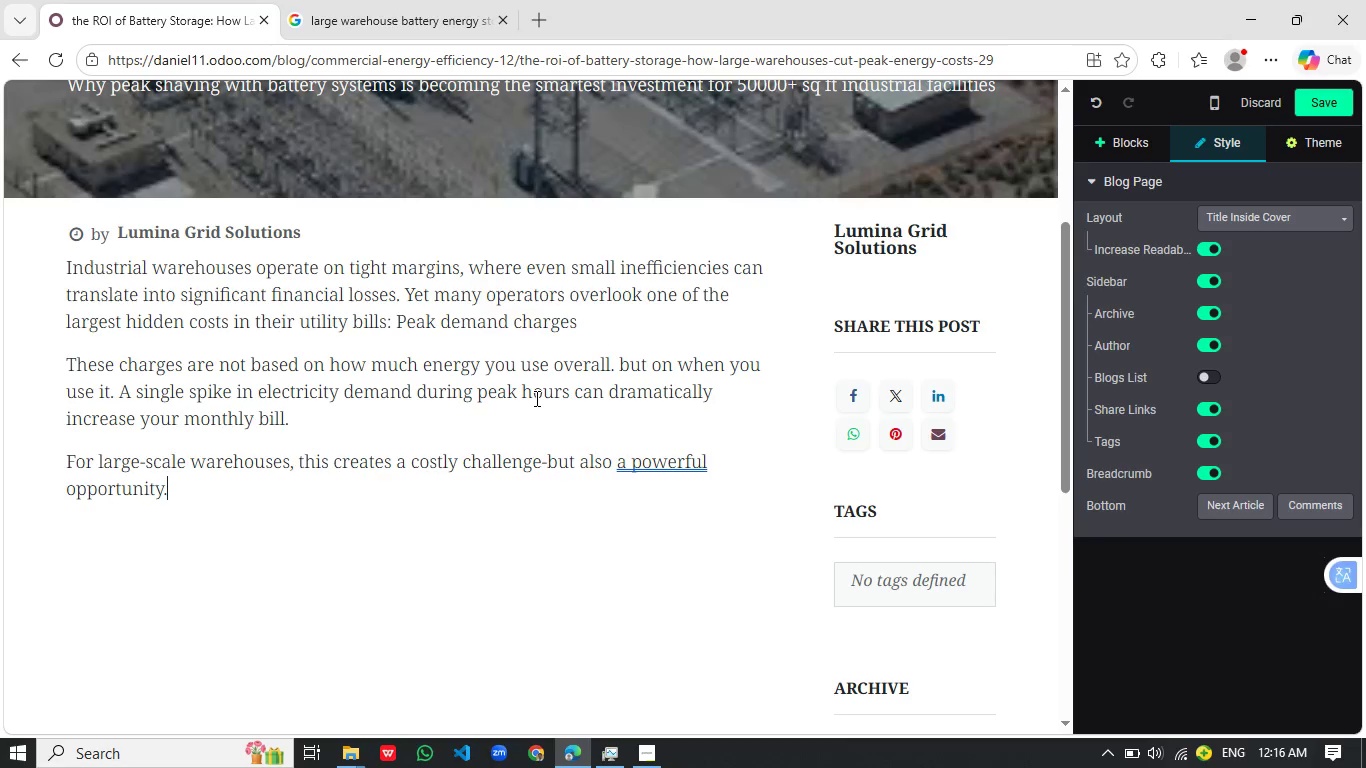 
key(Enter)
 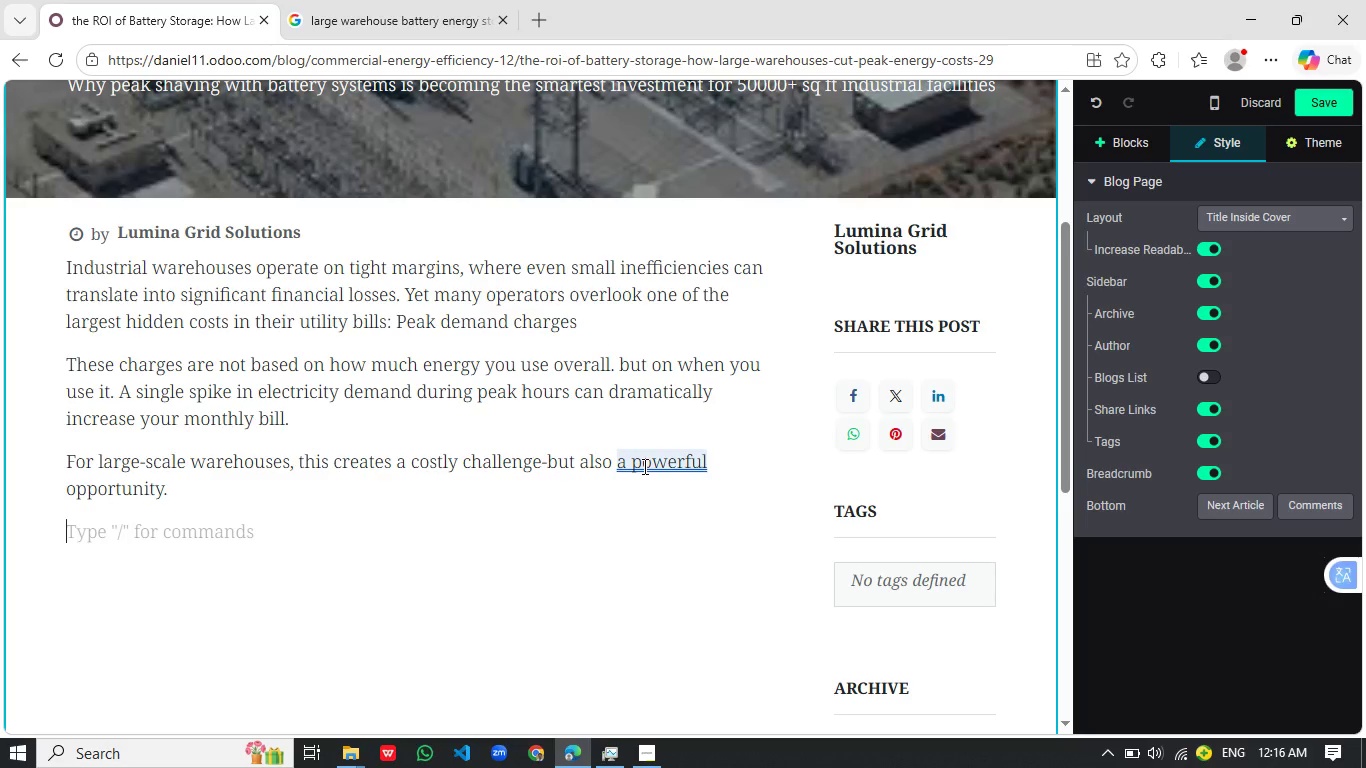 
left_click([644, 465])
 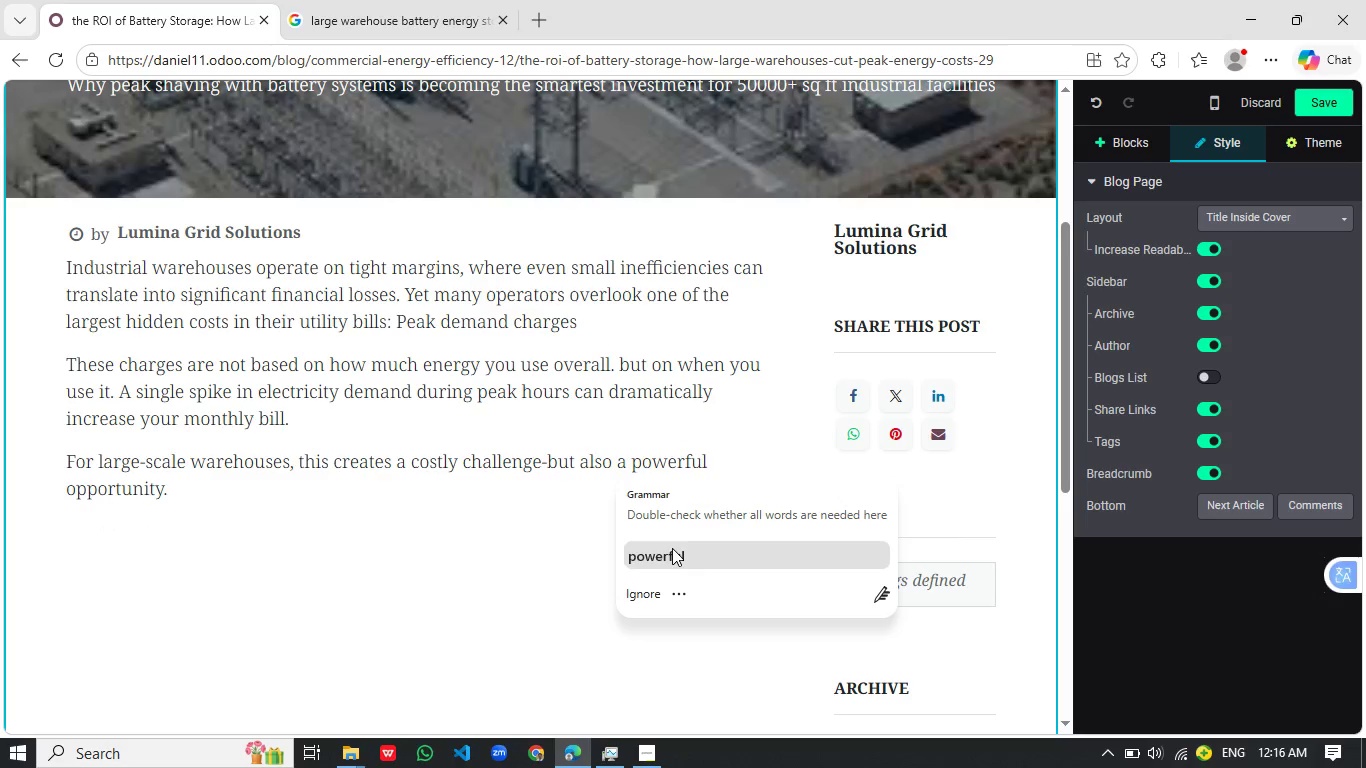 
left_click([672, 548])
 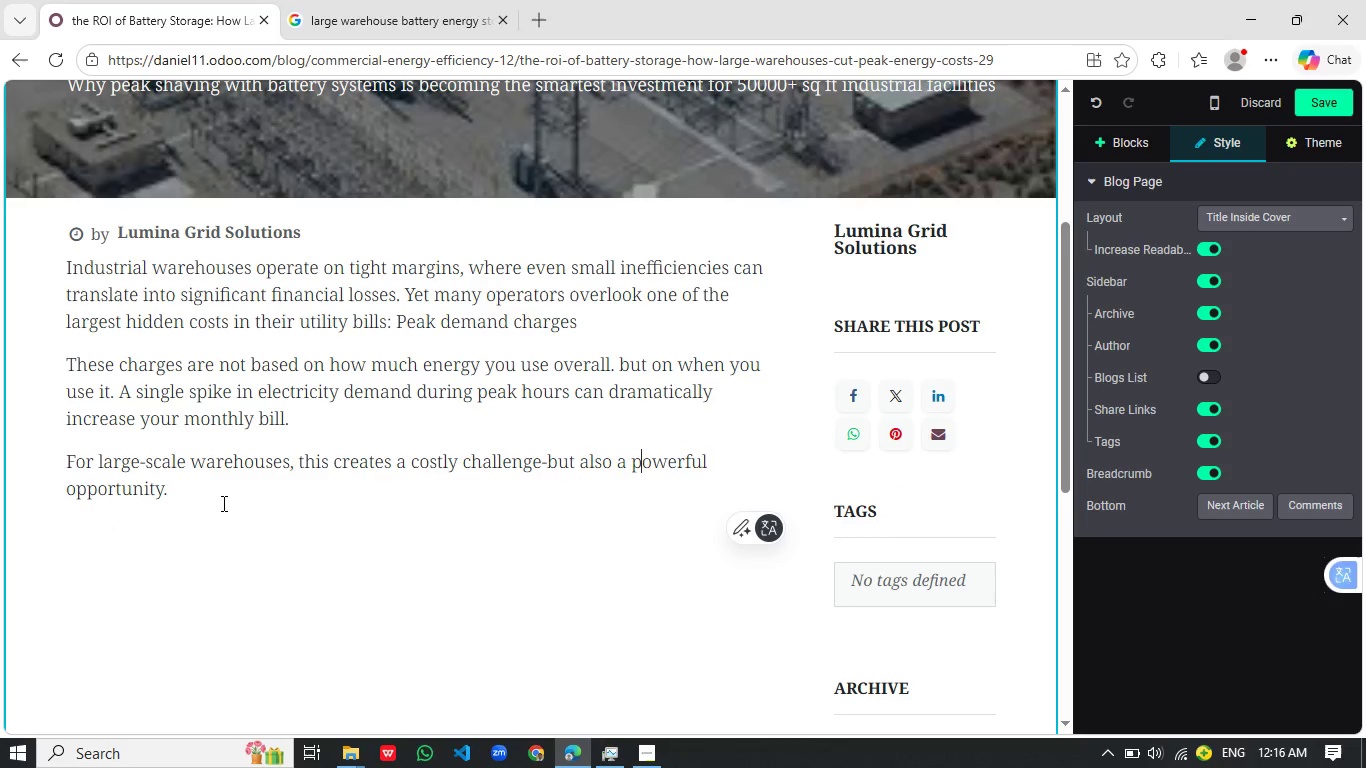 
left_click([222, 503])
 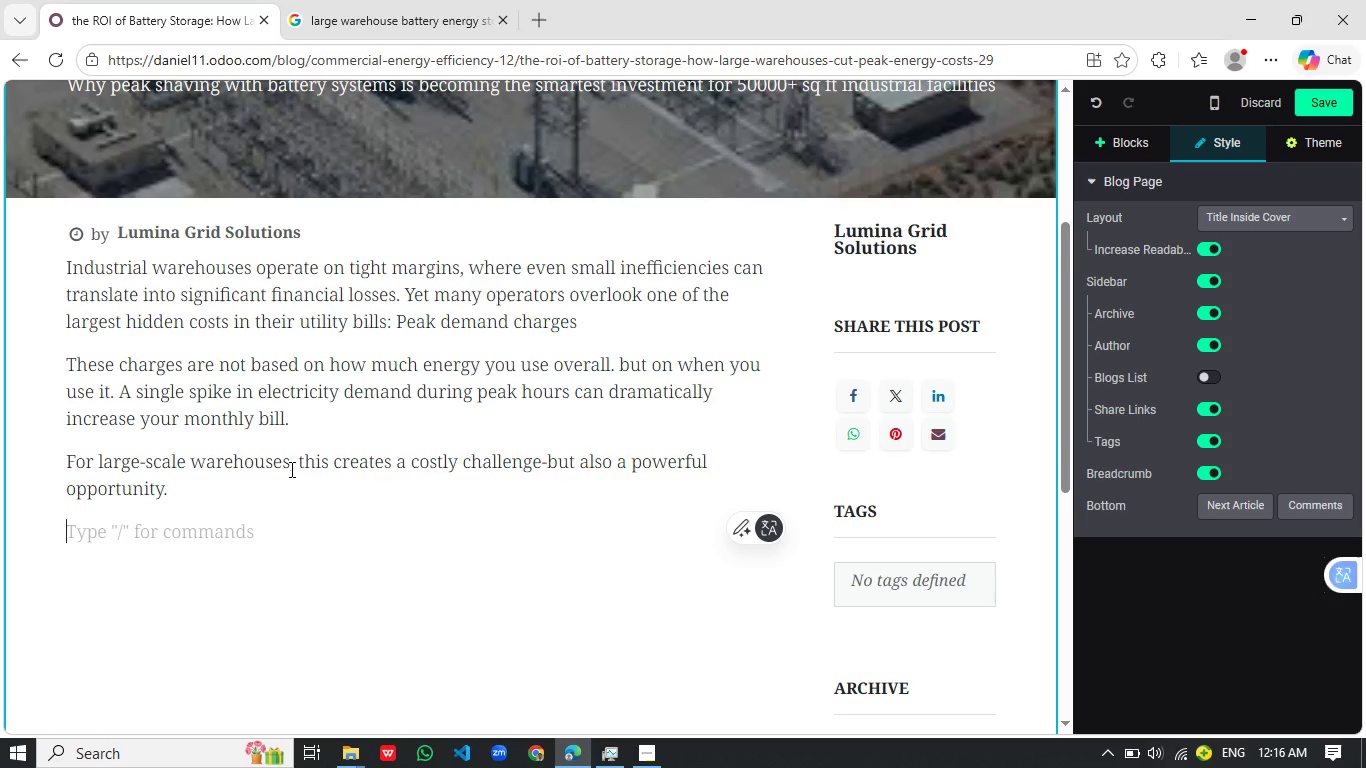 
wait(30.31)
 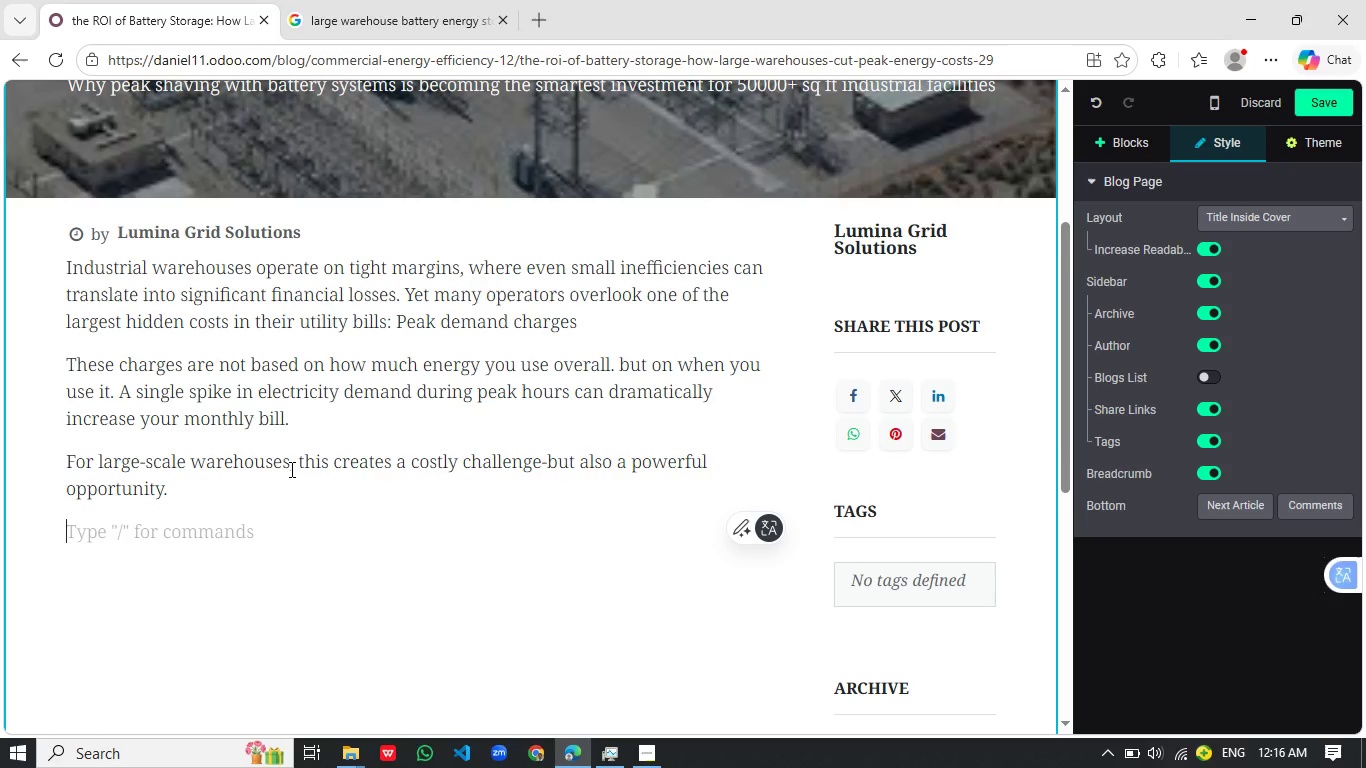 
left_click([322, 412])
 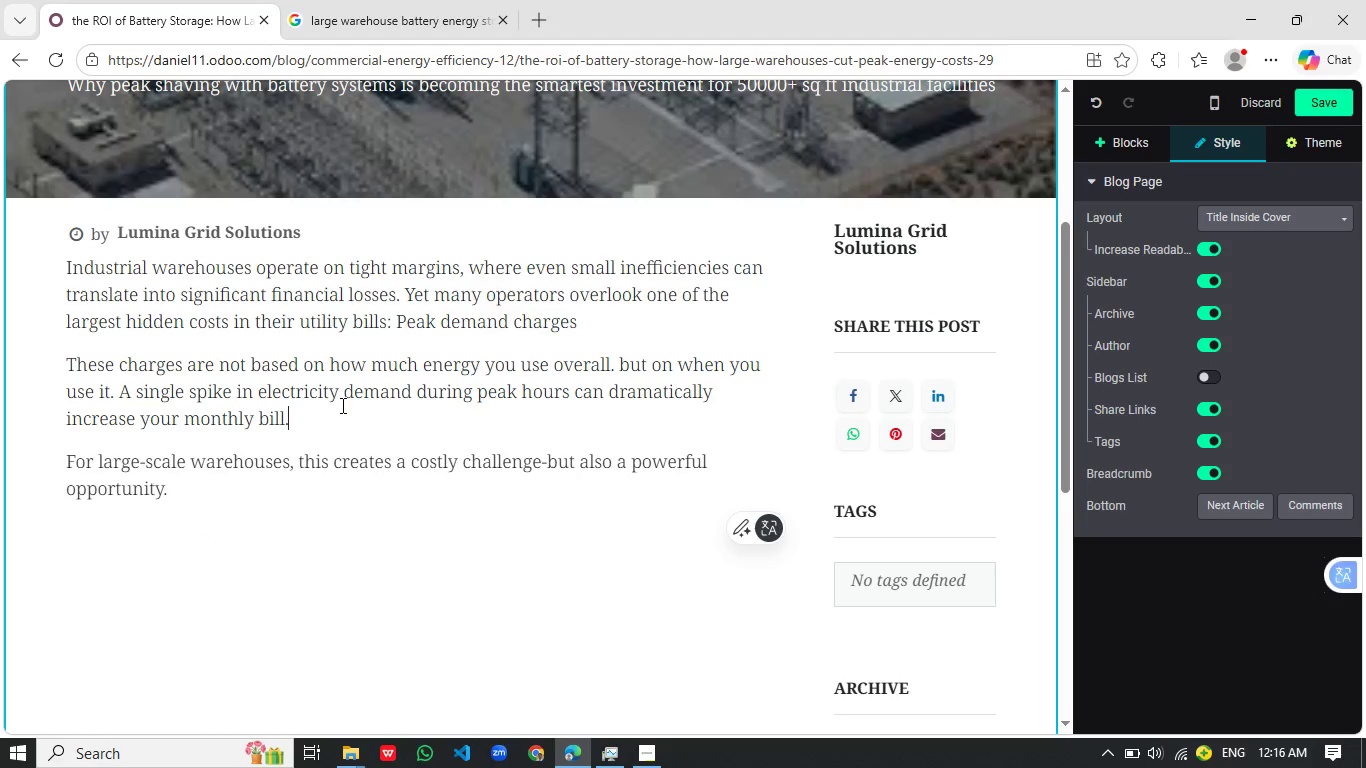 
key(Enter)
 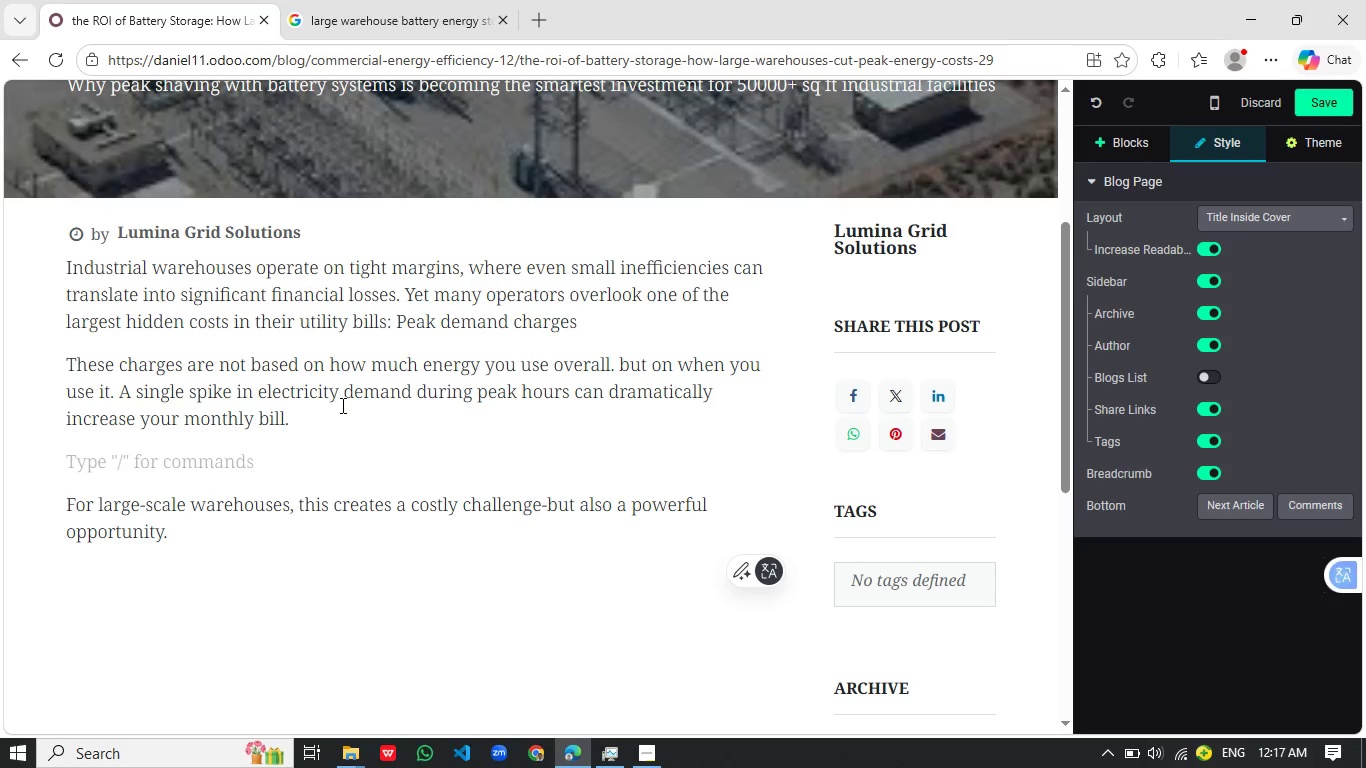 
type(/med)
 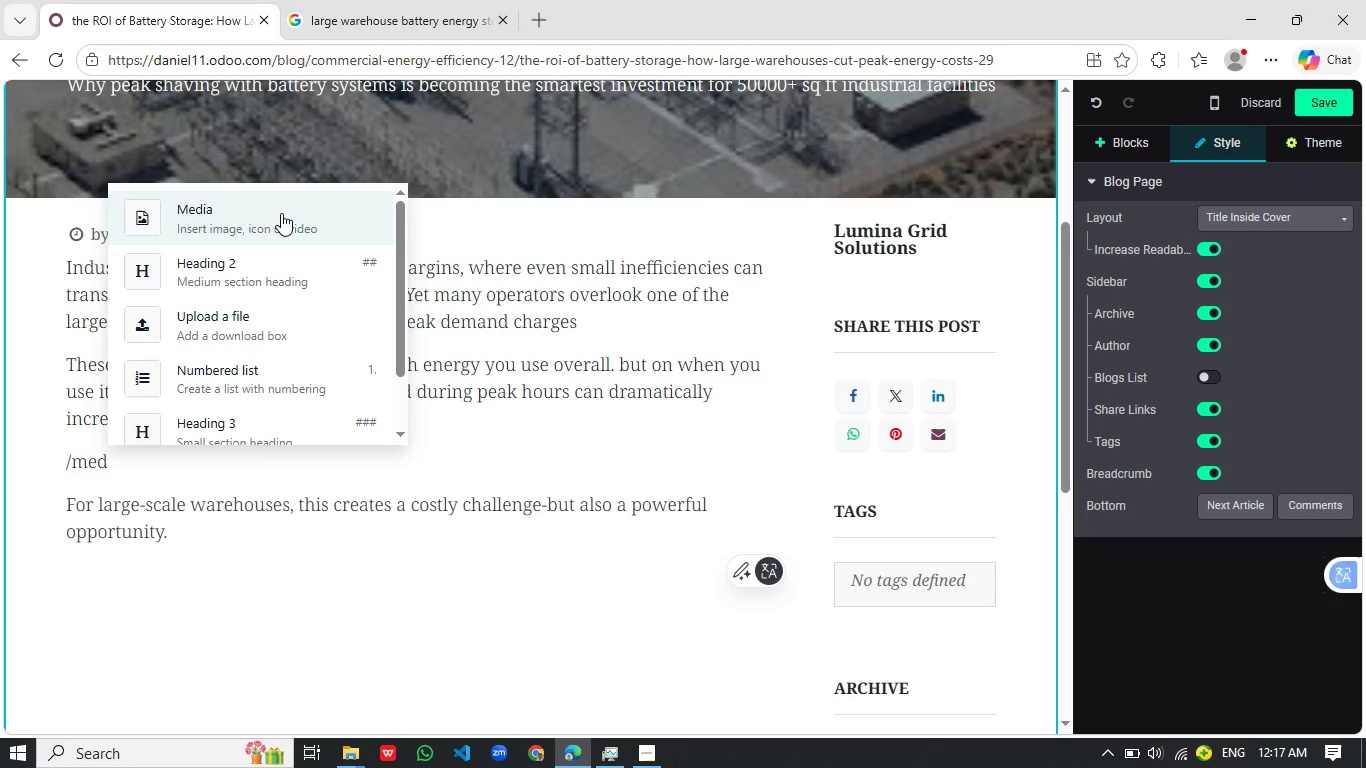 
left_click([281, 215])
 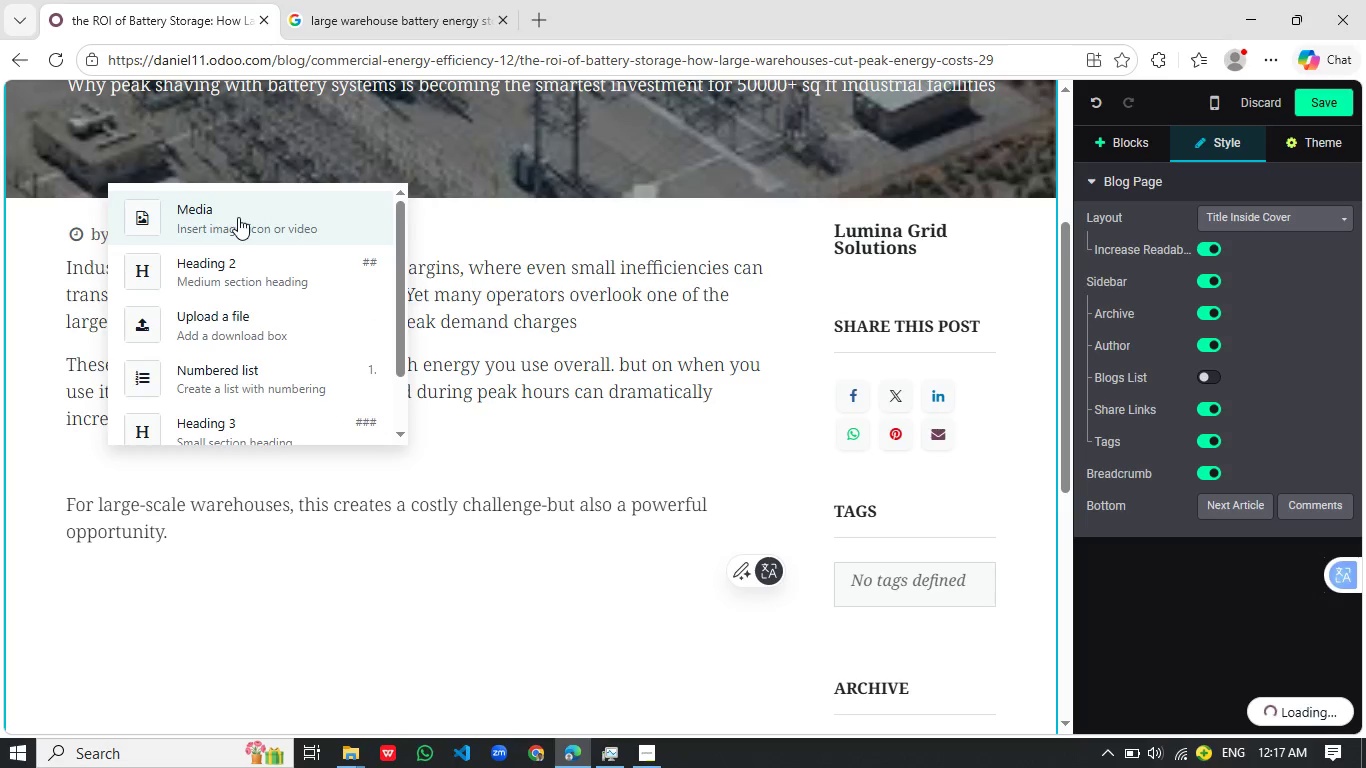 
mouse_move([276, 226])
 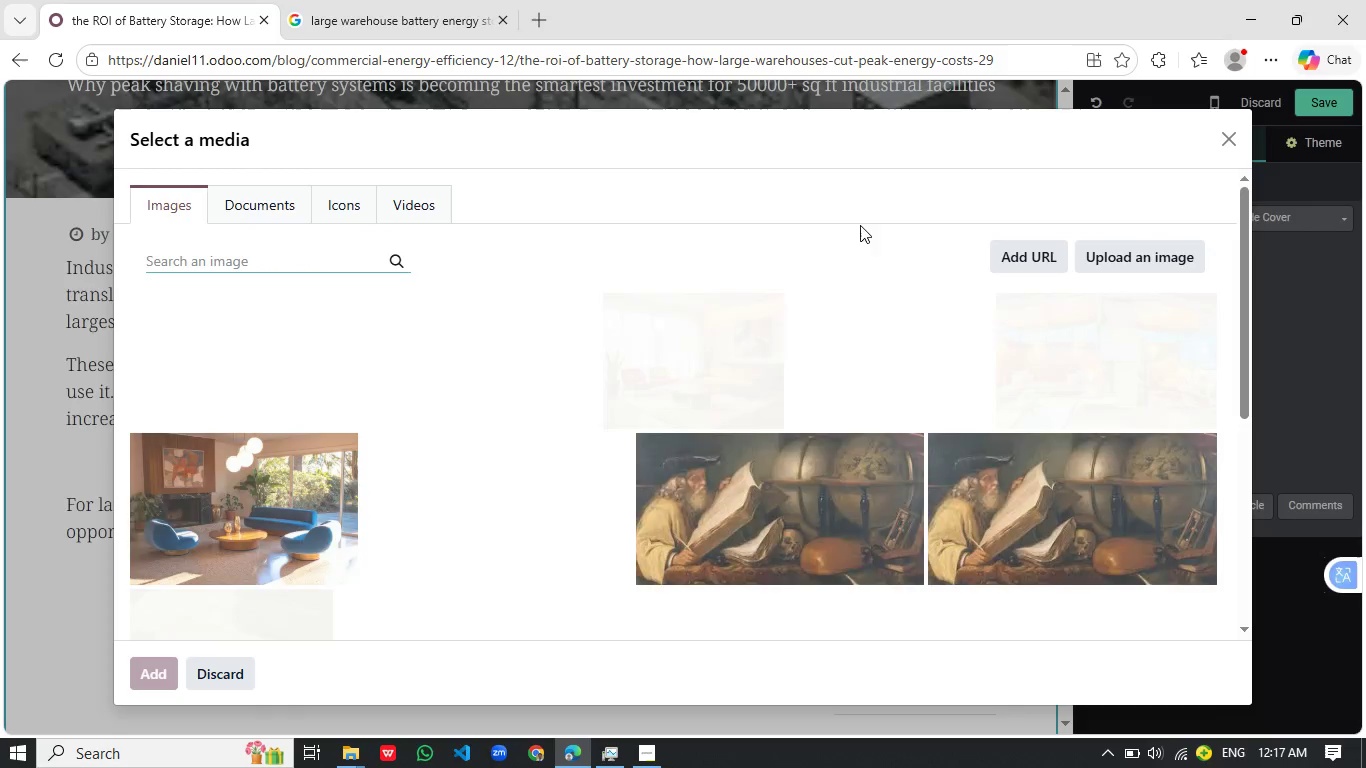 
mouse_move([827, 225])
 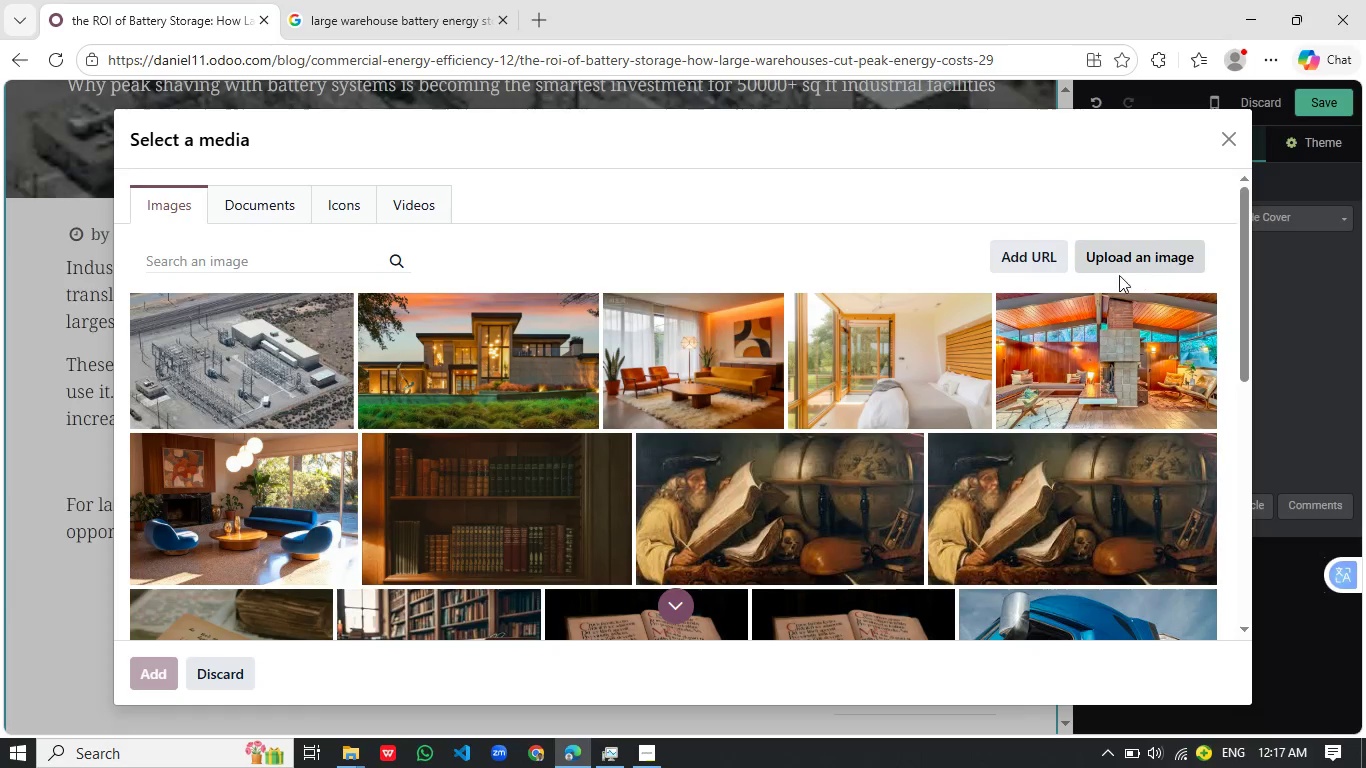 
mouse_move([1116, 277])
 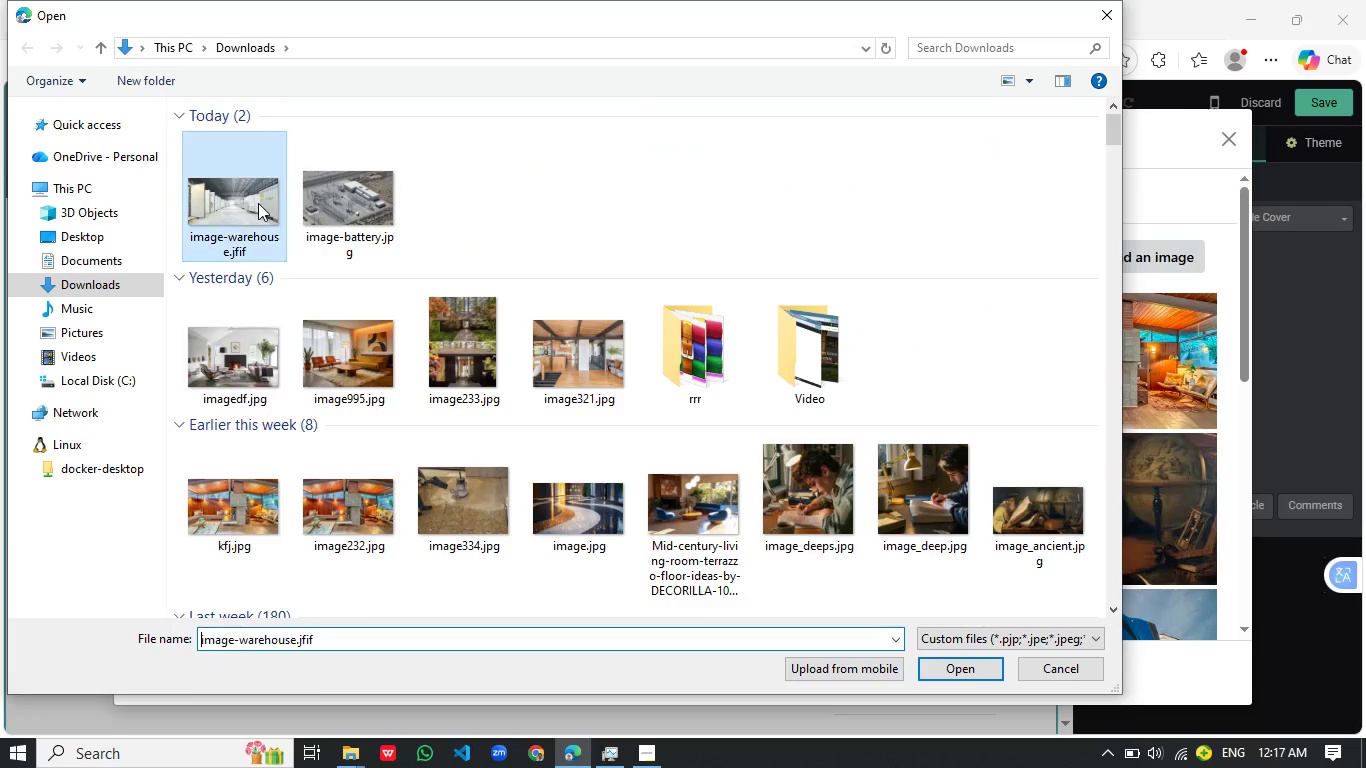 
double_click([258, 204])
 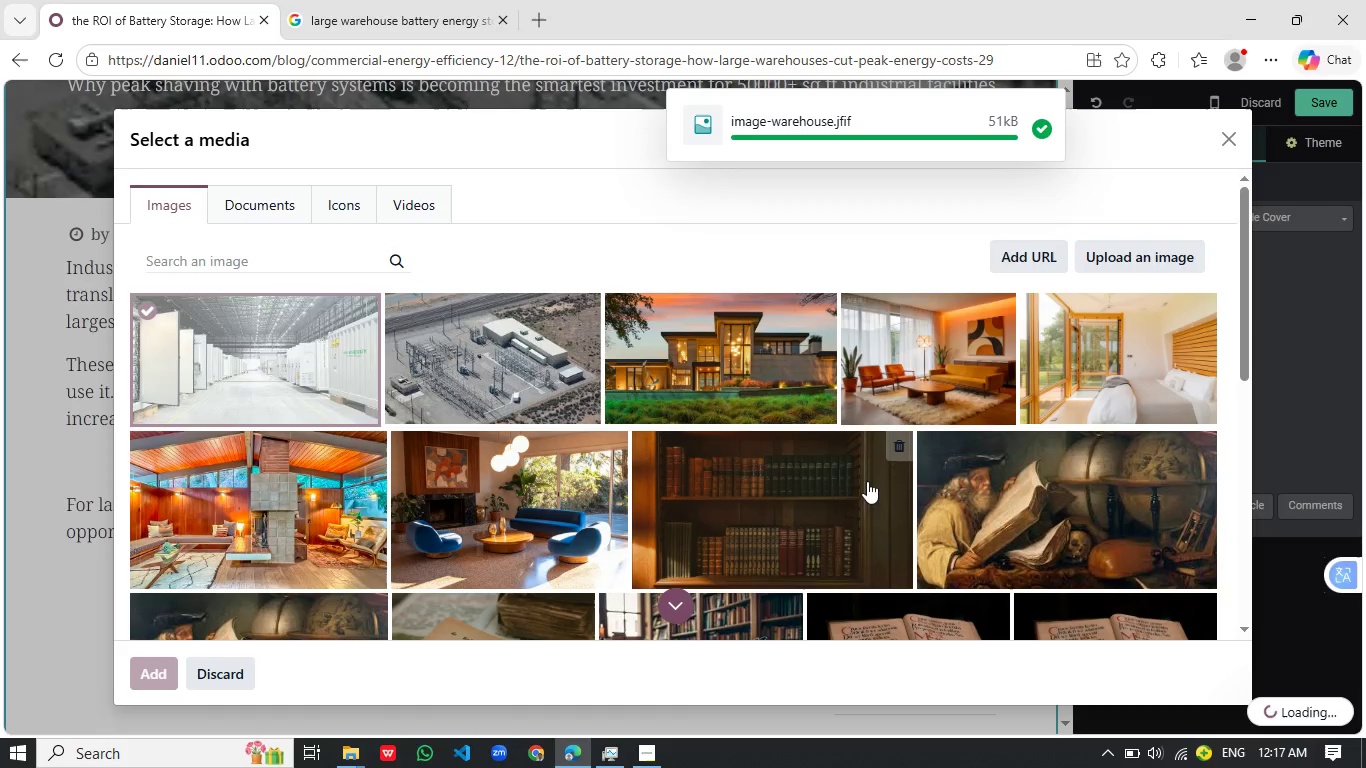 
wait(12.48)
 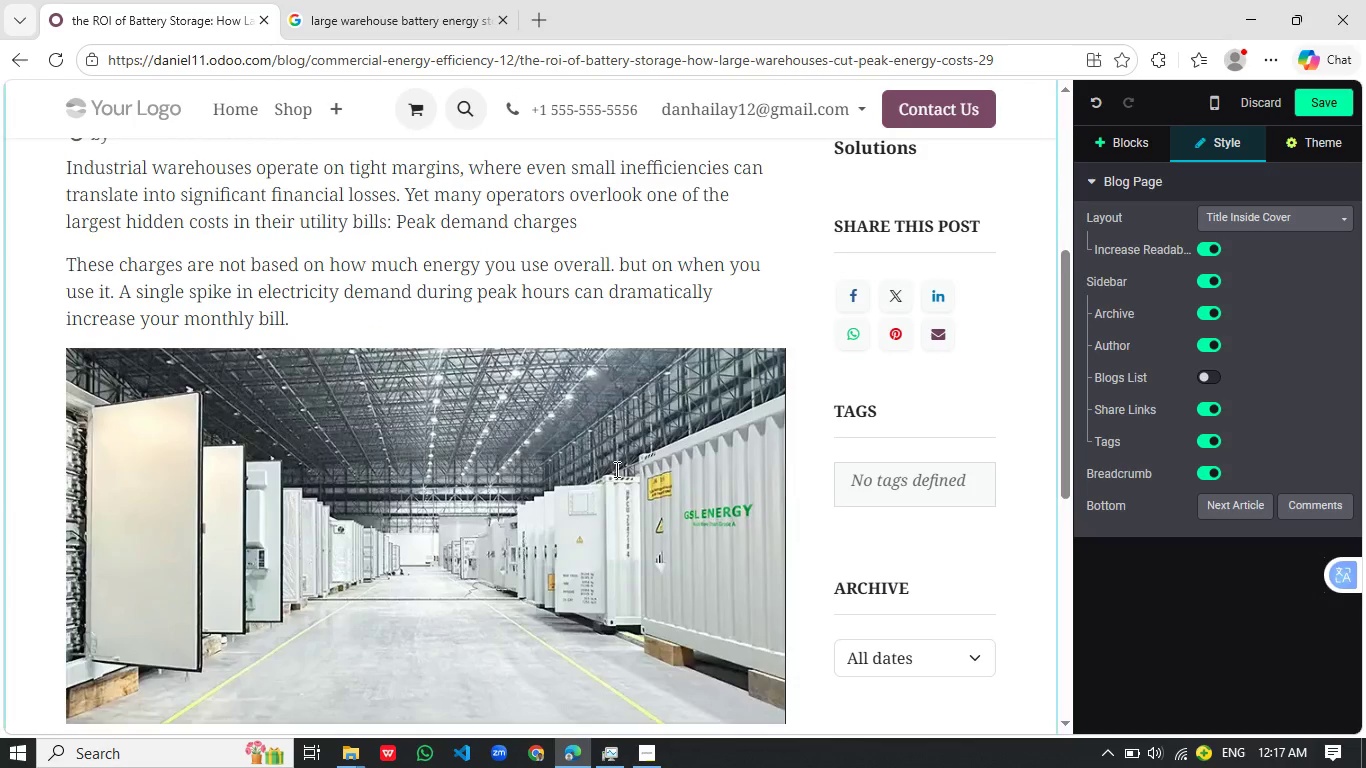 
left_click([665, 531])
 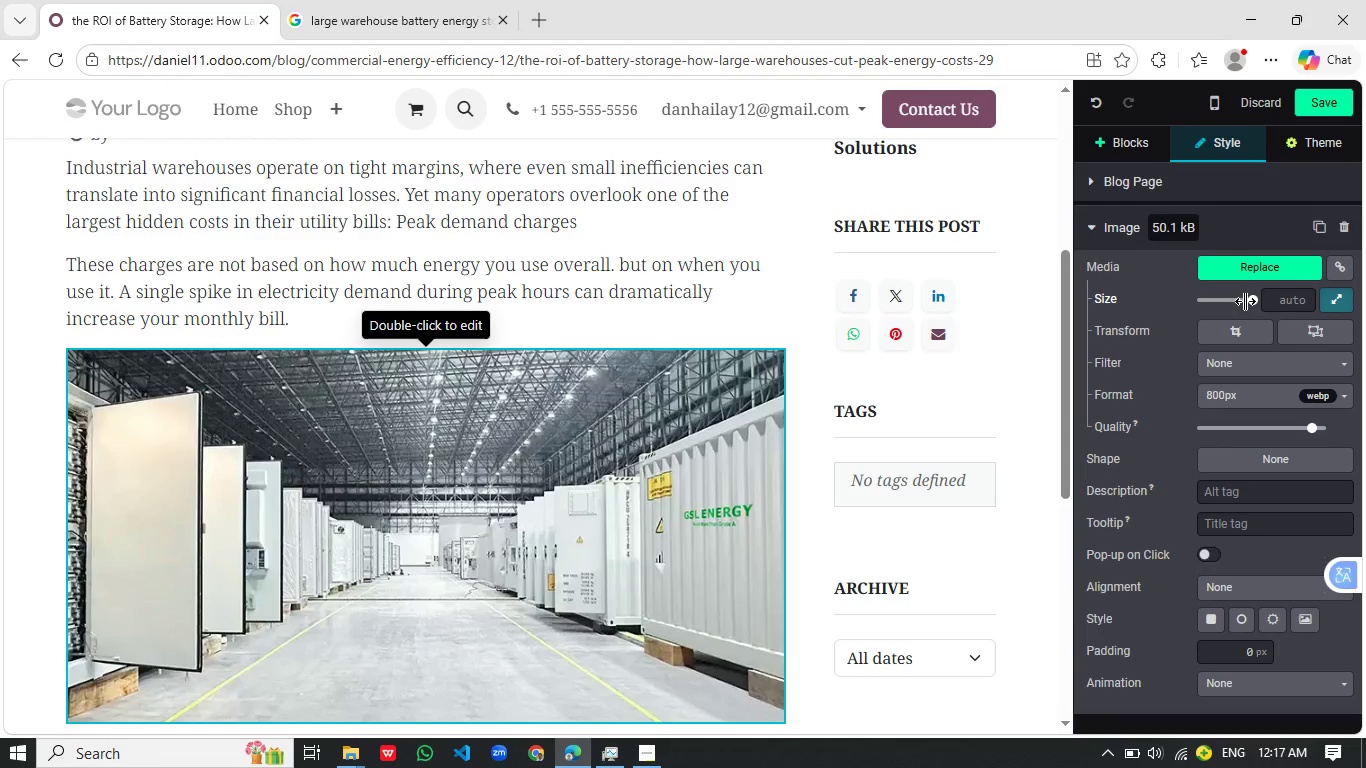 
left_click([1246, 302])
 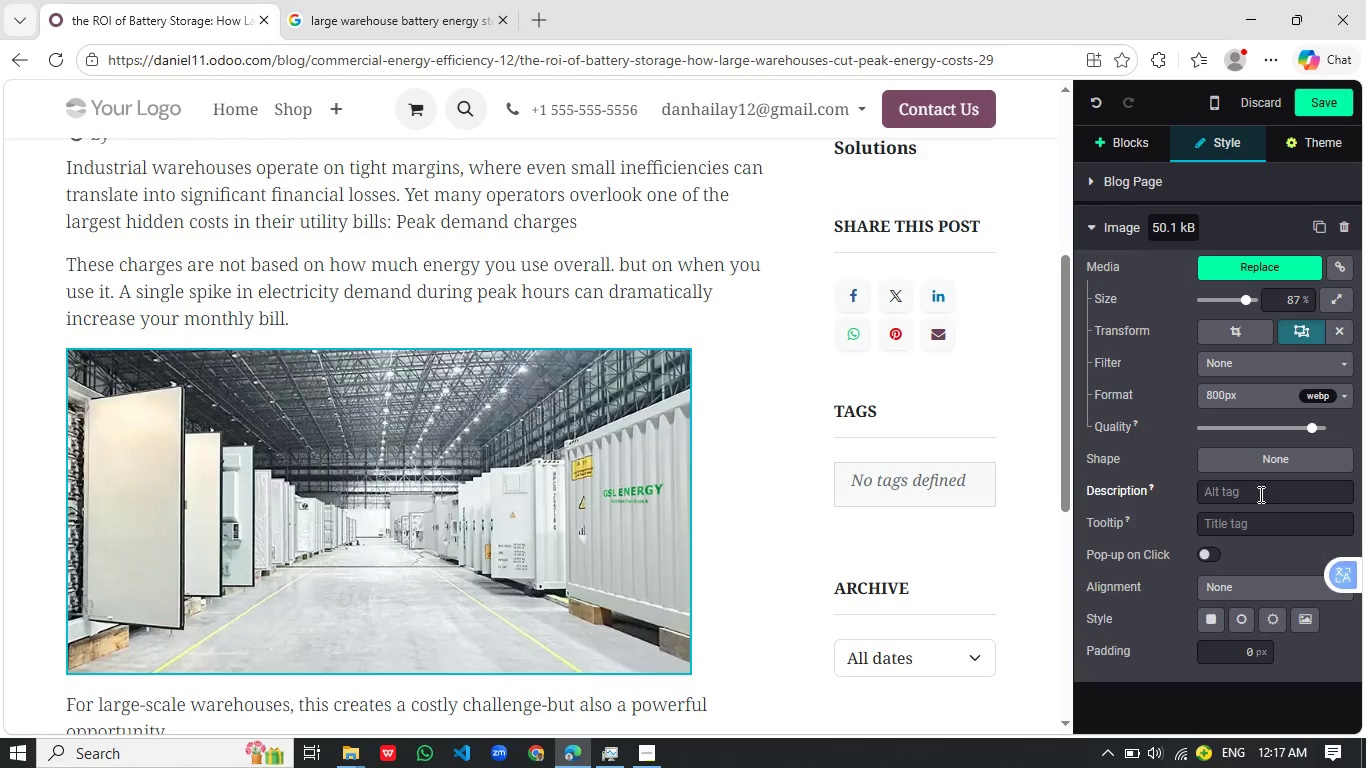 
scroll: coordinate [531, 343], scroll_direction: down, amount: 1.0
 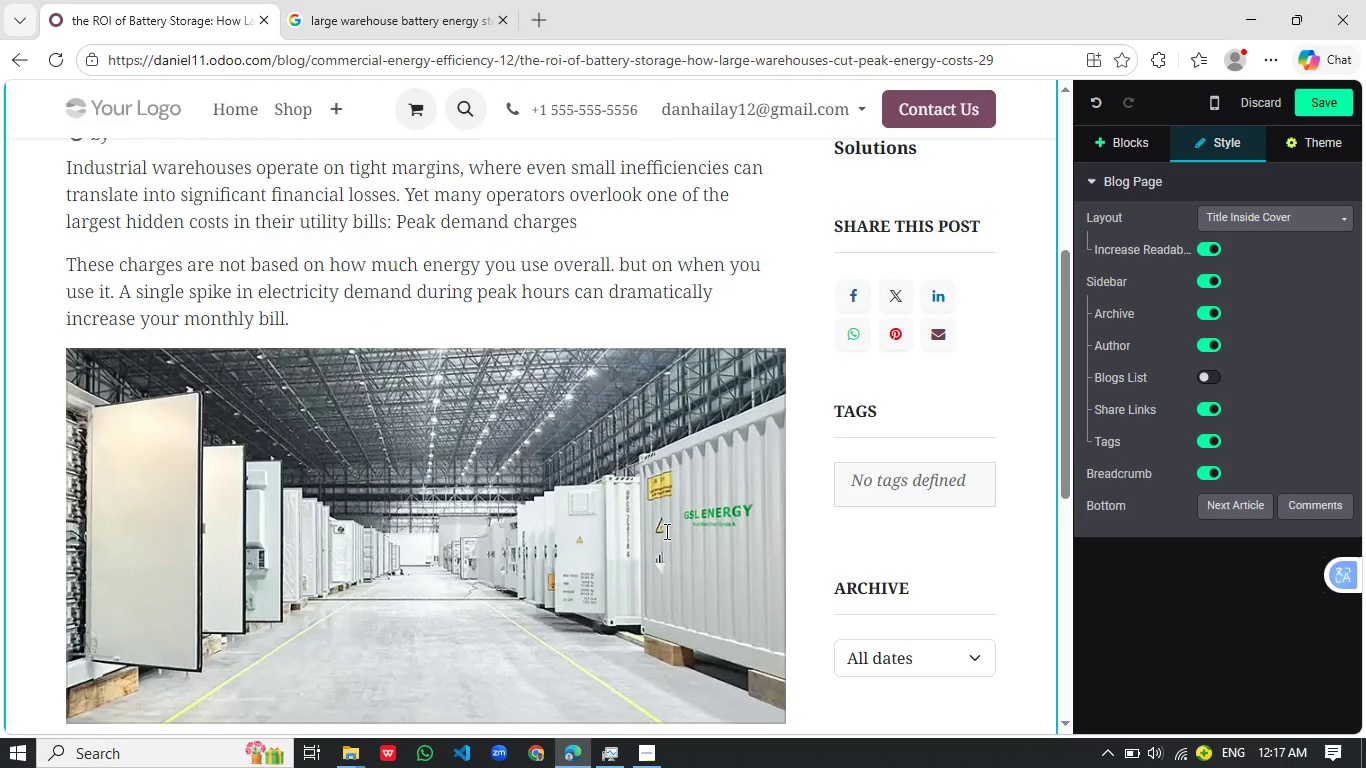 
wait(5.79)
 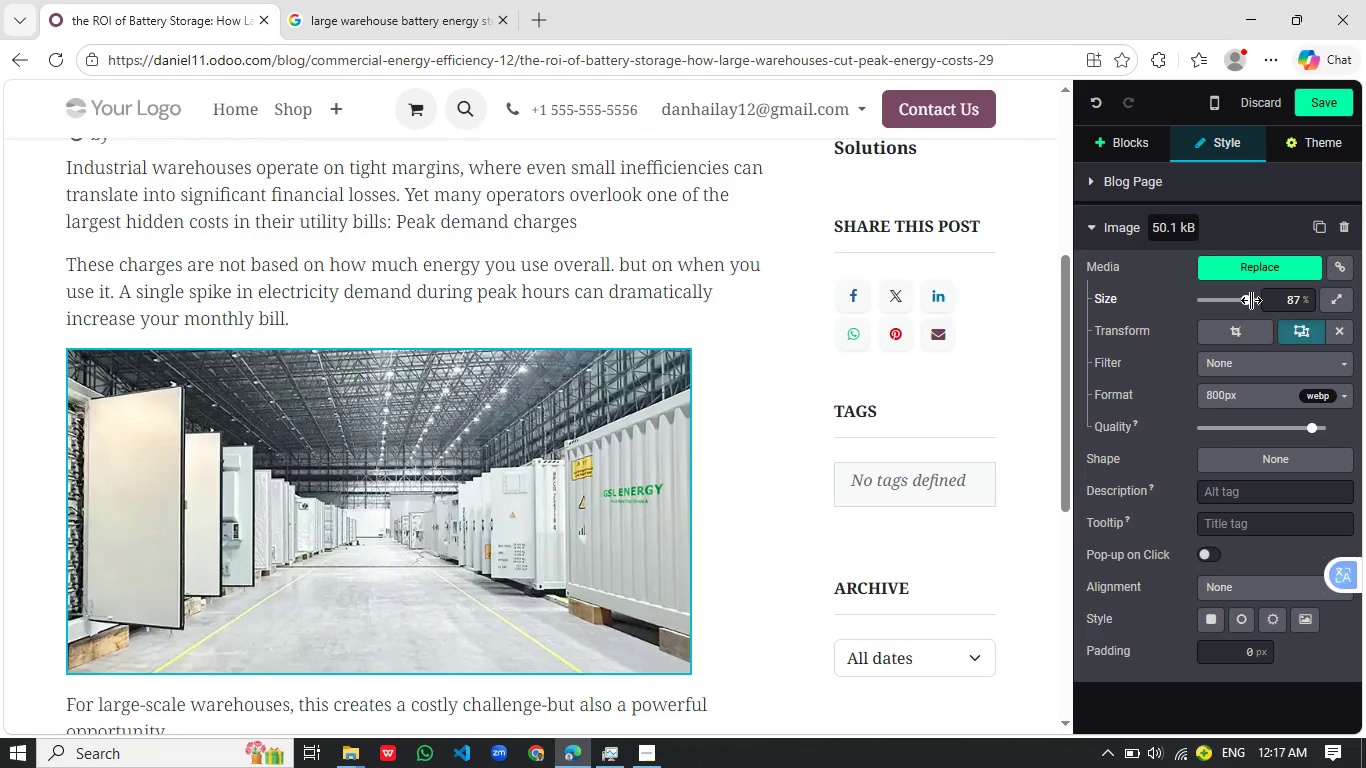 
left_click([1261, 585])
 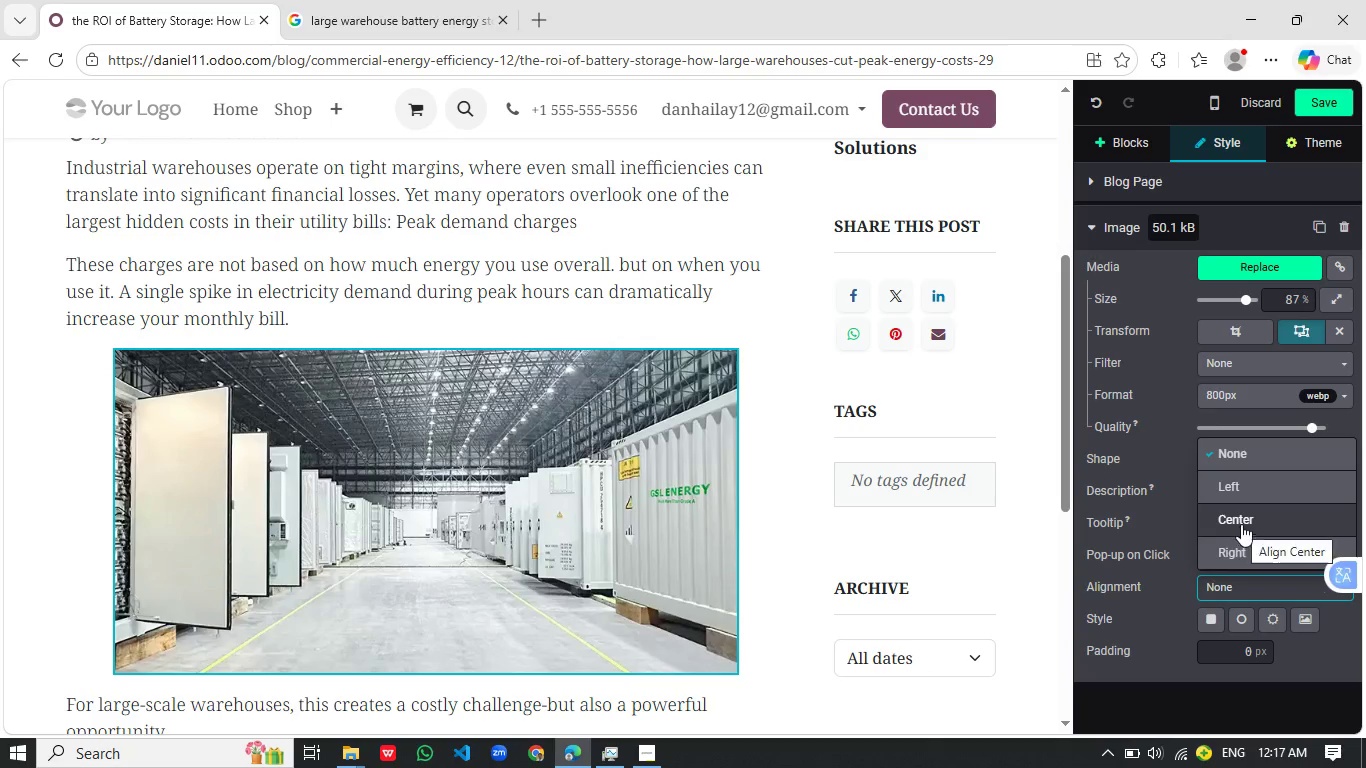 
left_click([1241, 524])
 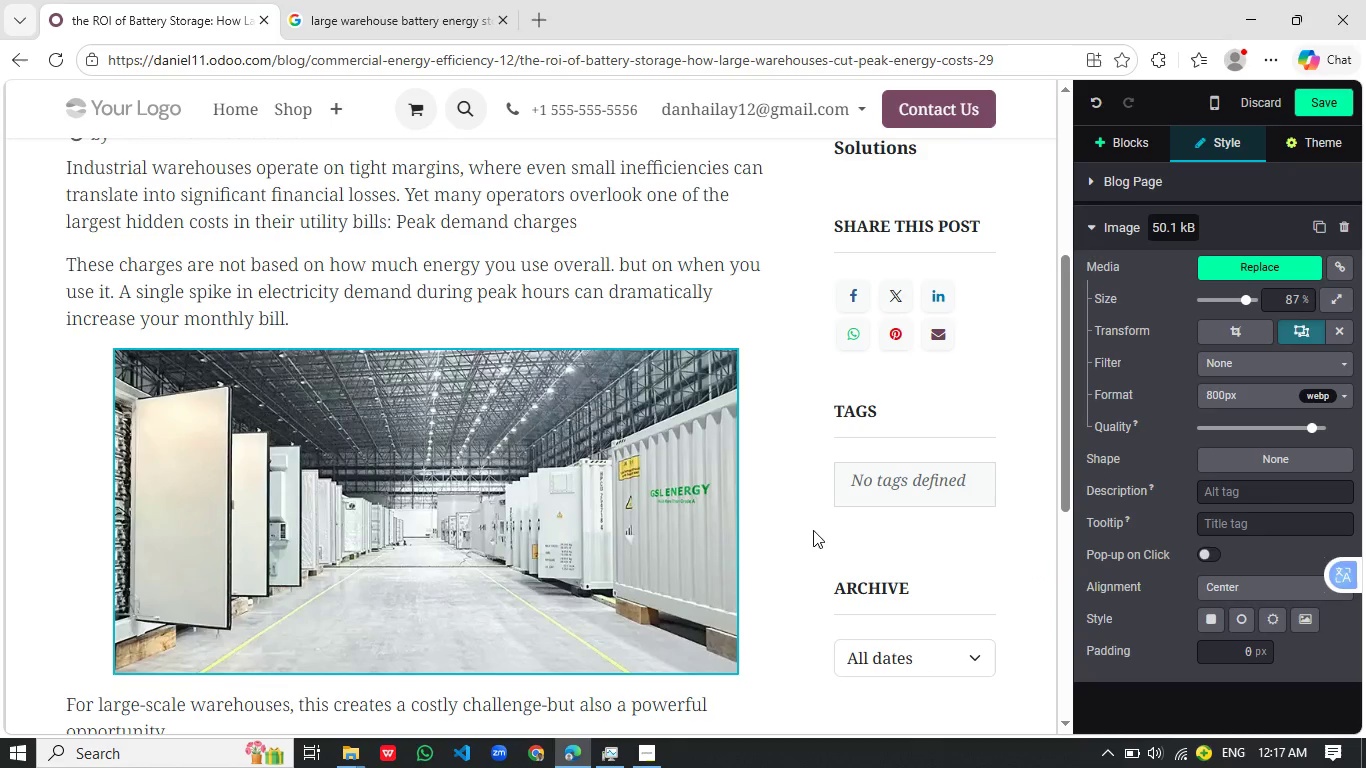 
left_click([804, 527])
 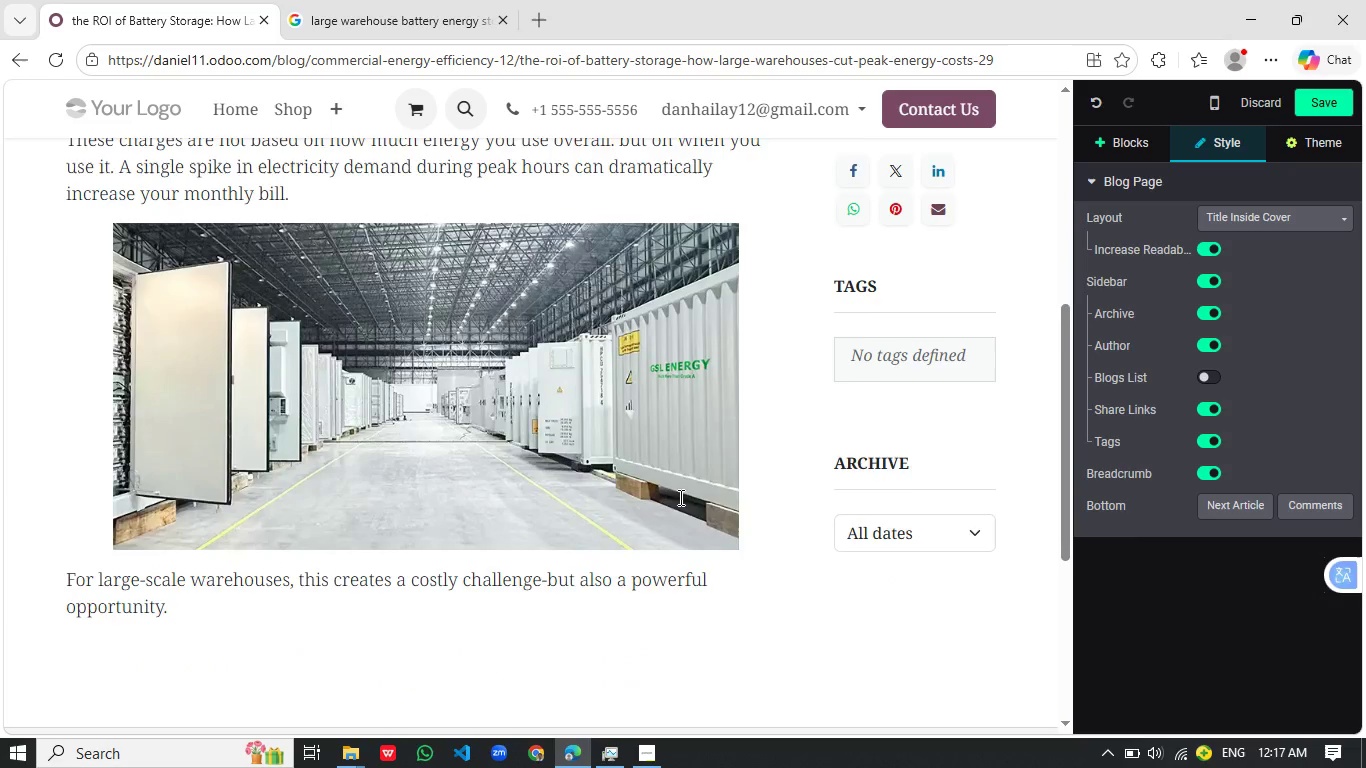 
left_click([241, 541])
 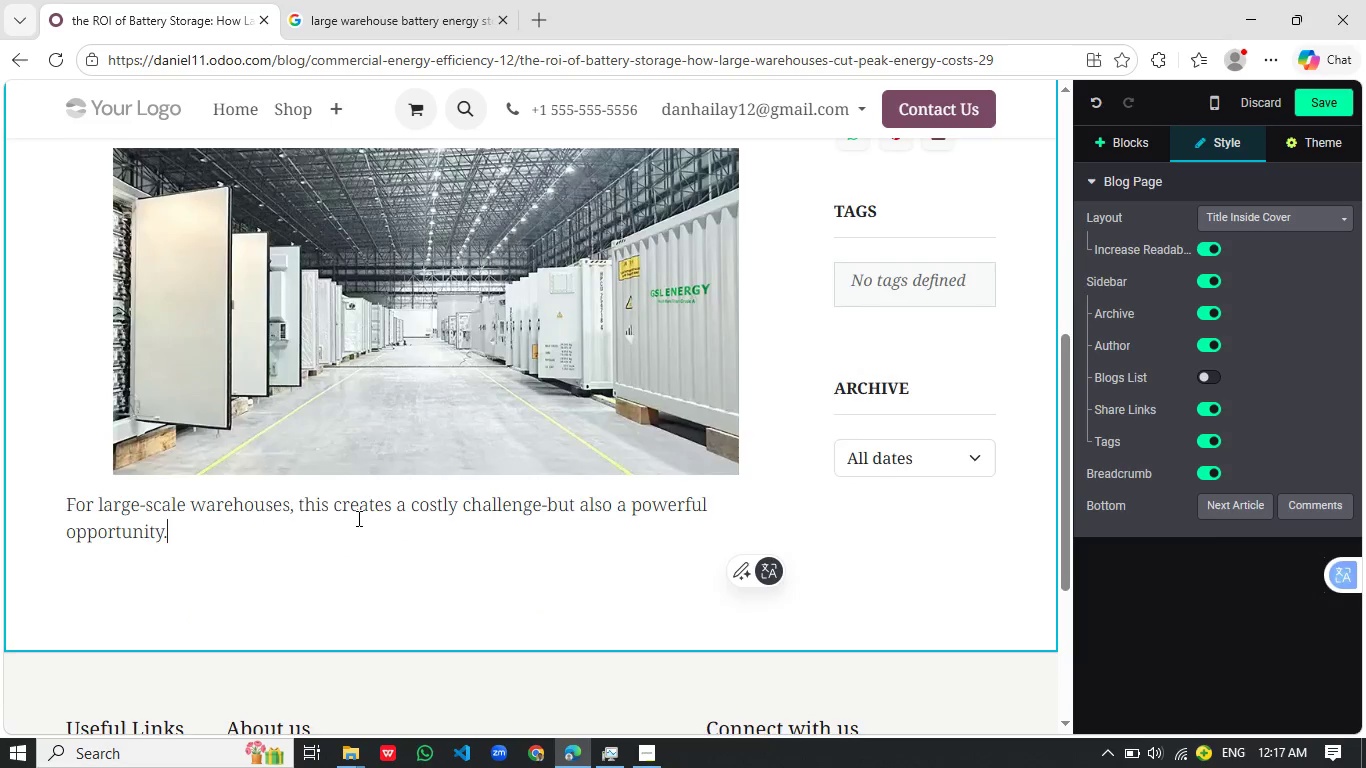 
scroll: coordinate [679, 497], scroll_direction: down, amount: 2.0
 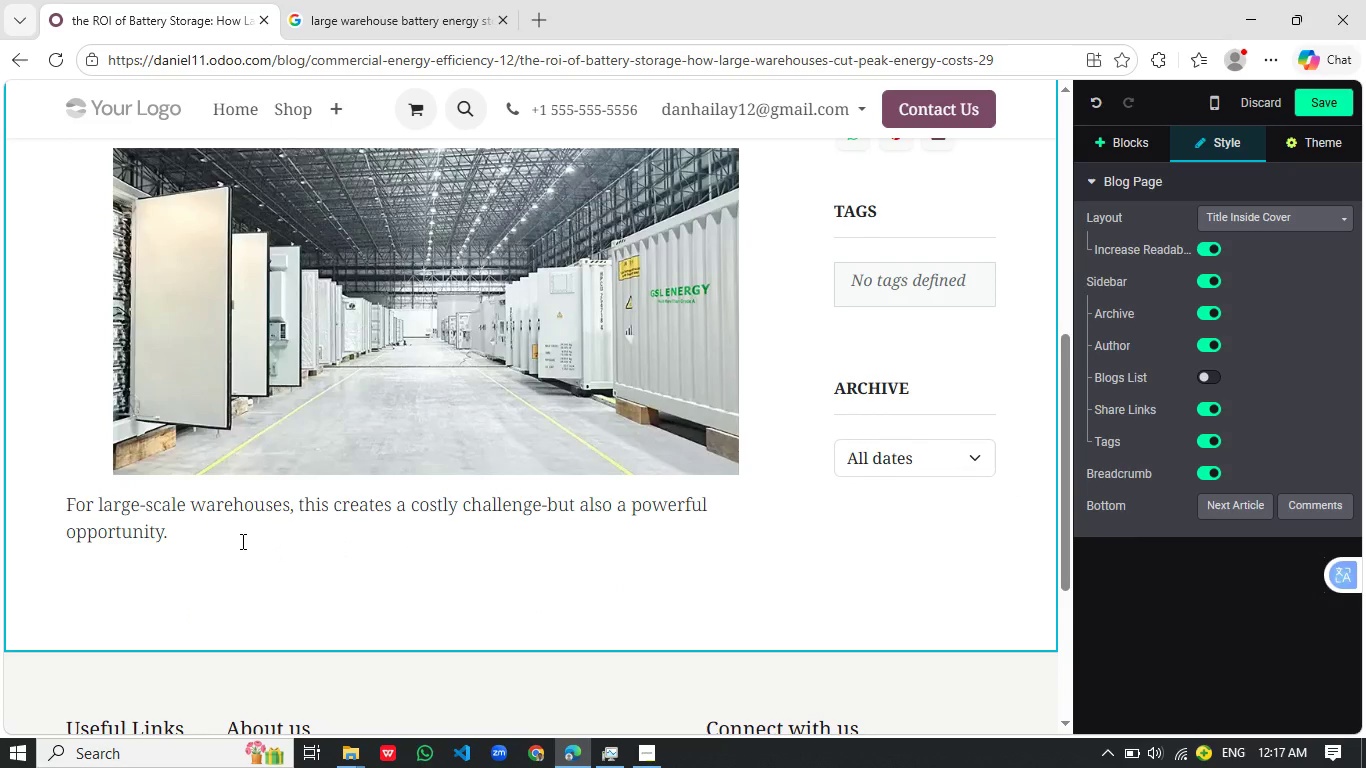 
key(Enter)
 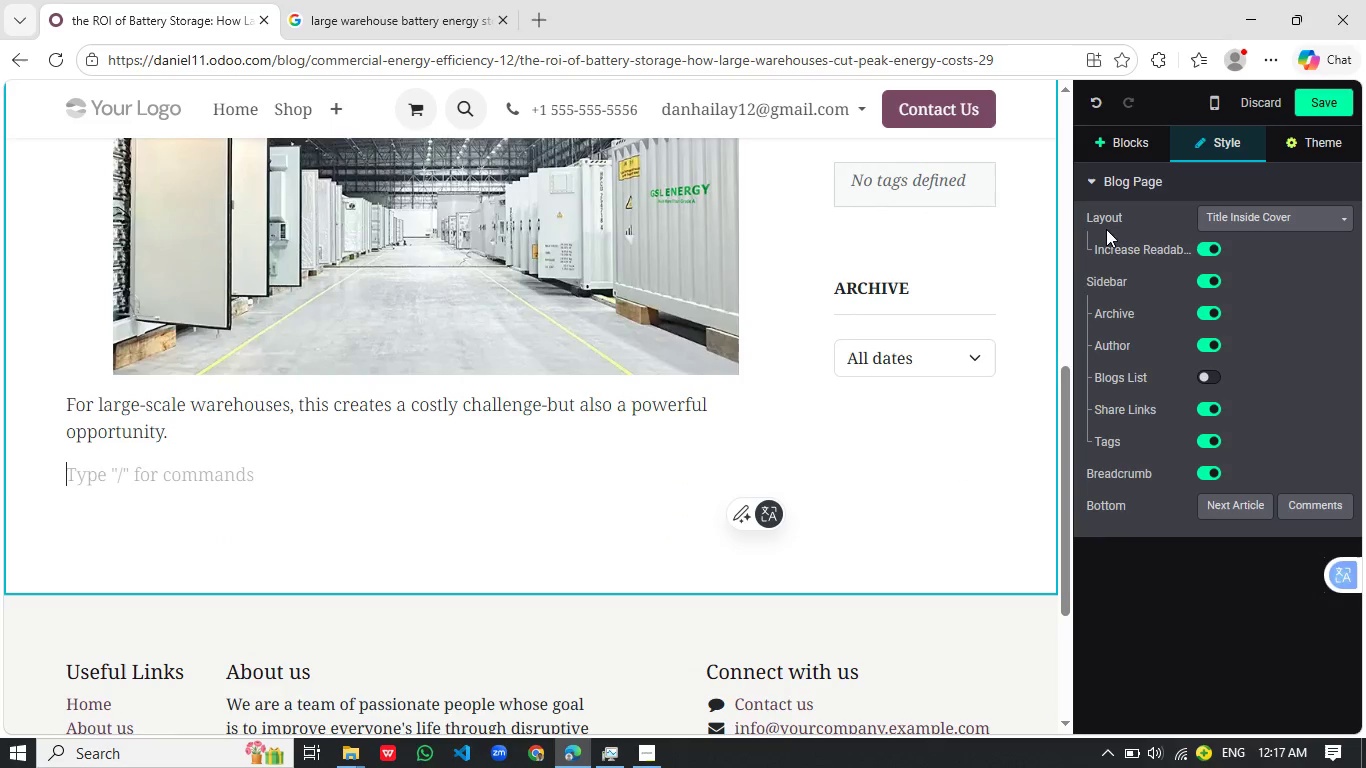 
scroll: coordinate [355, 520], scroll_direction: down, amount: 1.0
 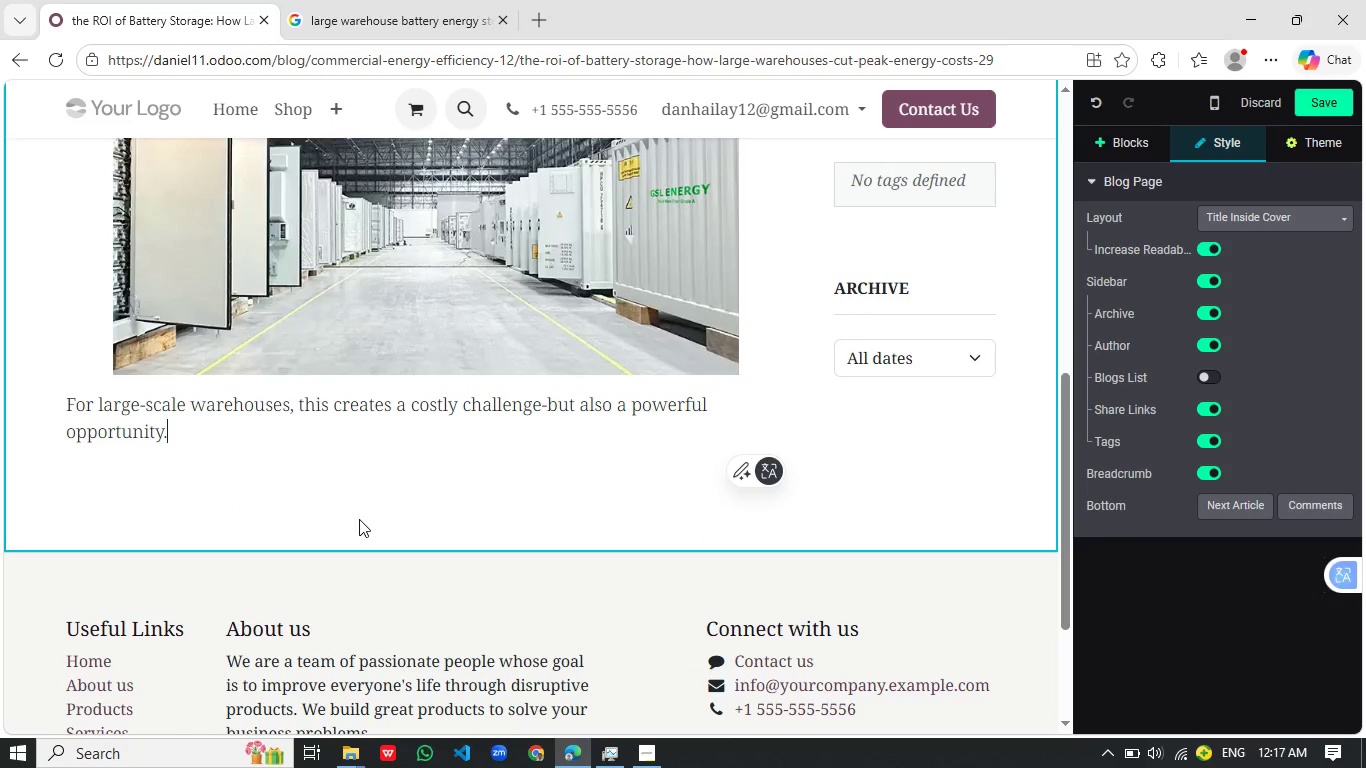 
left_click([1132, 148])
 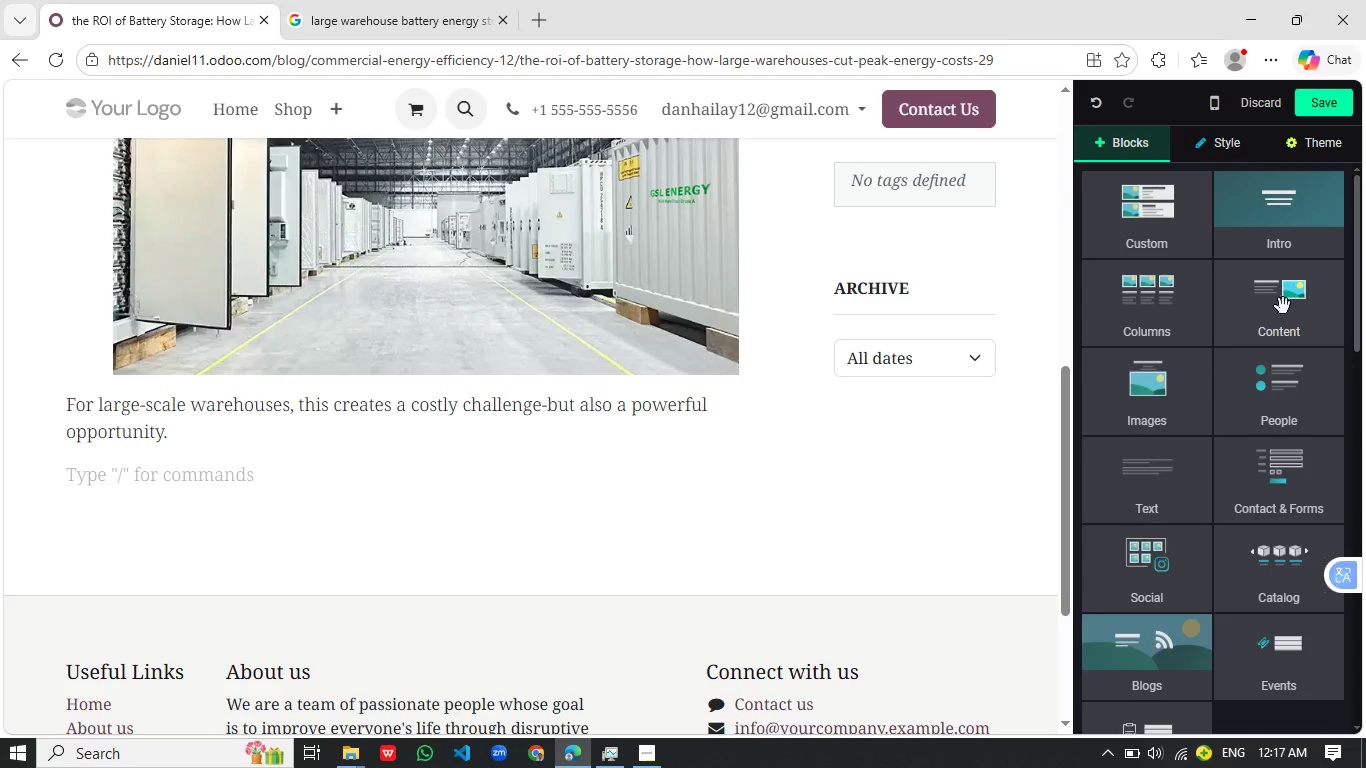 
left_click([1283, 306])
 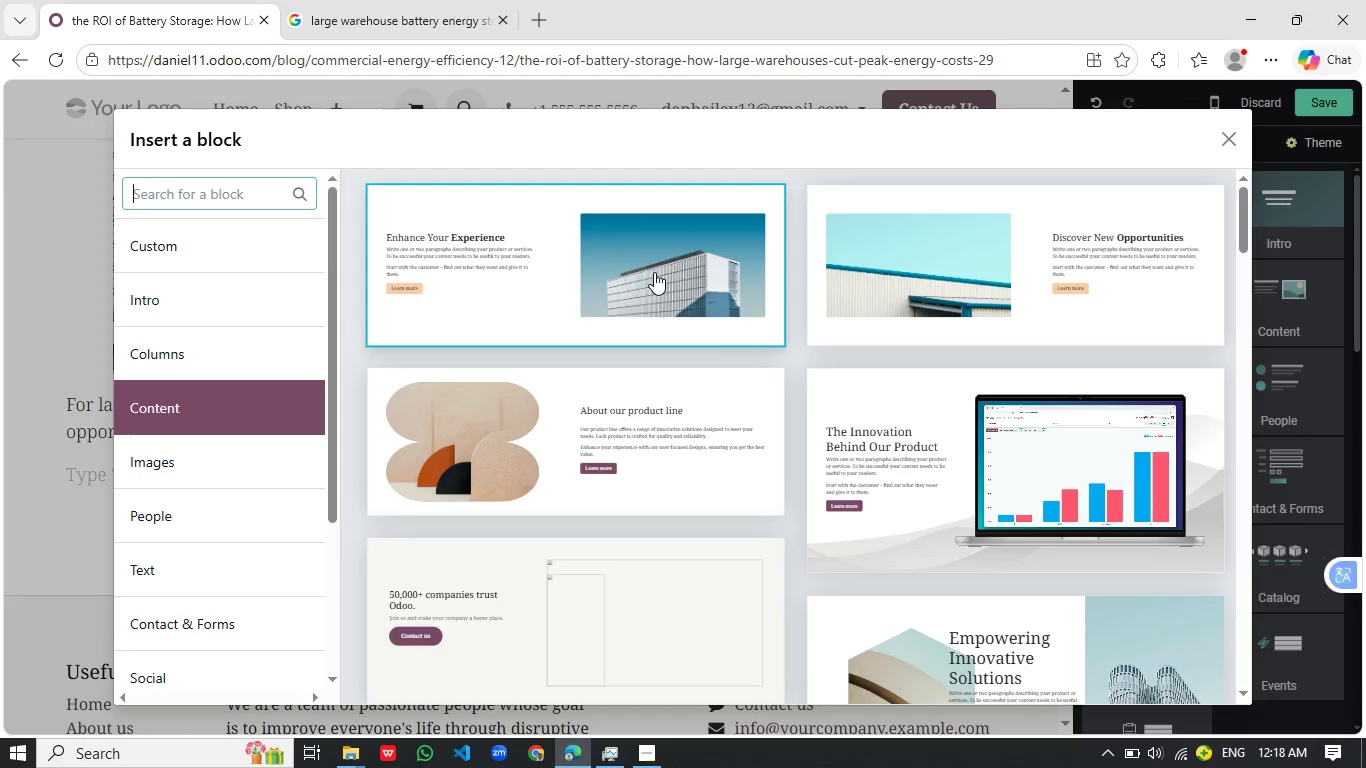 
wait(17.25)
 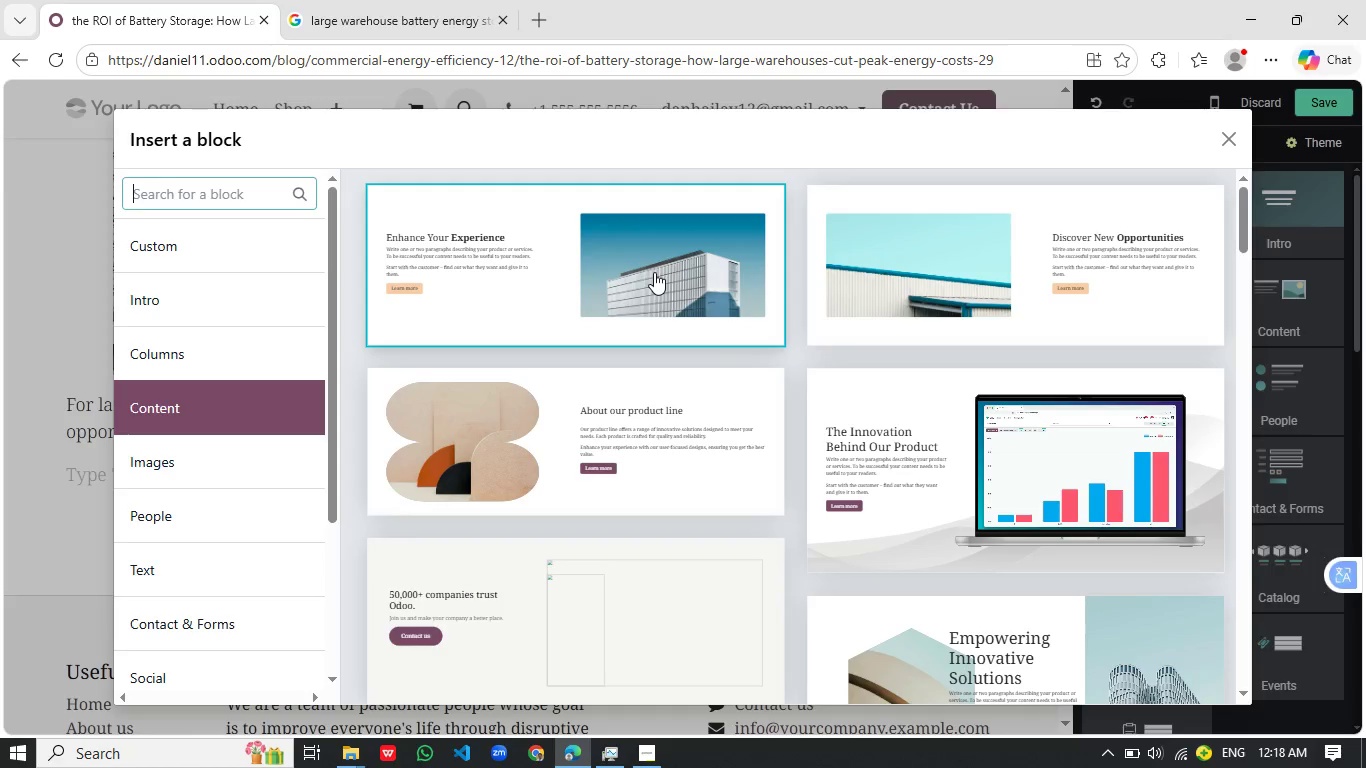 
left_click([726, 288])
 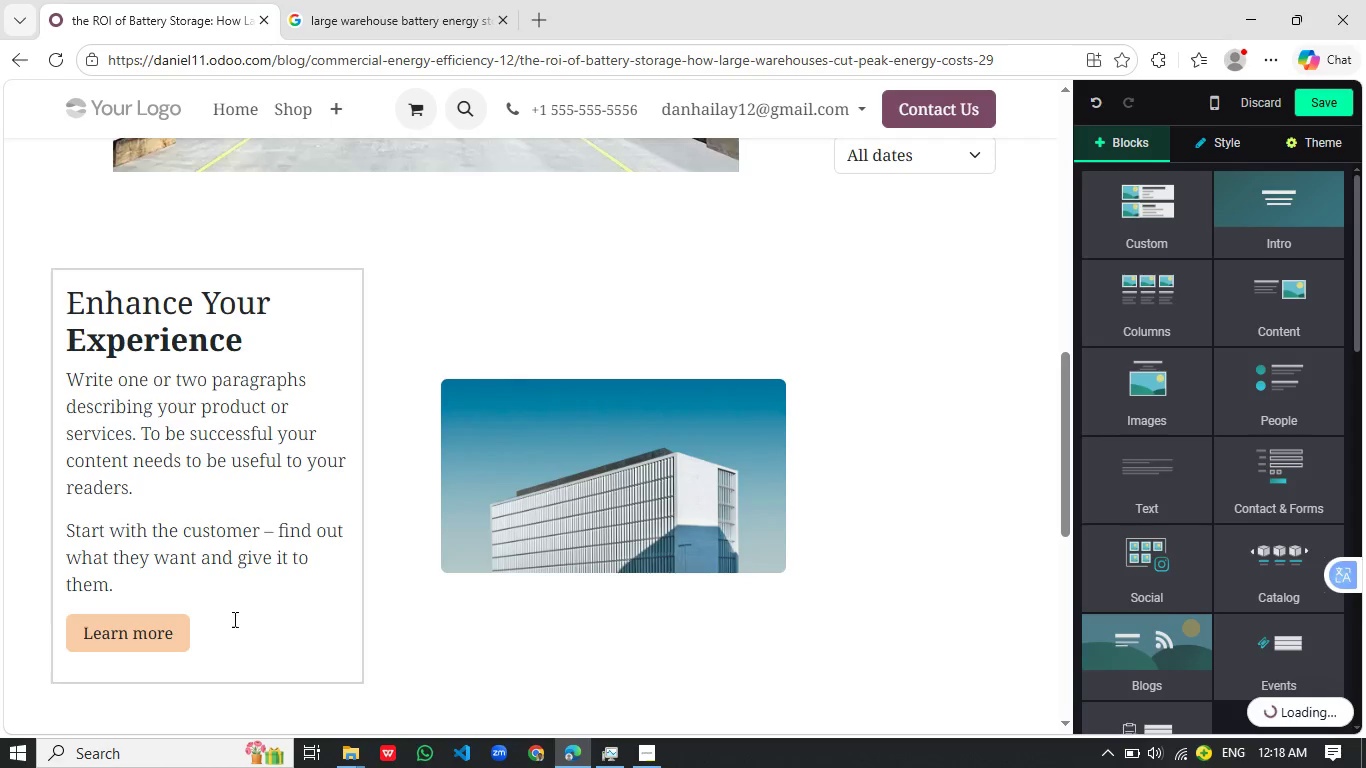 
left_click_drag(start_coordinate=[223, 623], to_coordinate=[31, 283])
 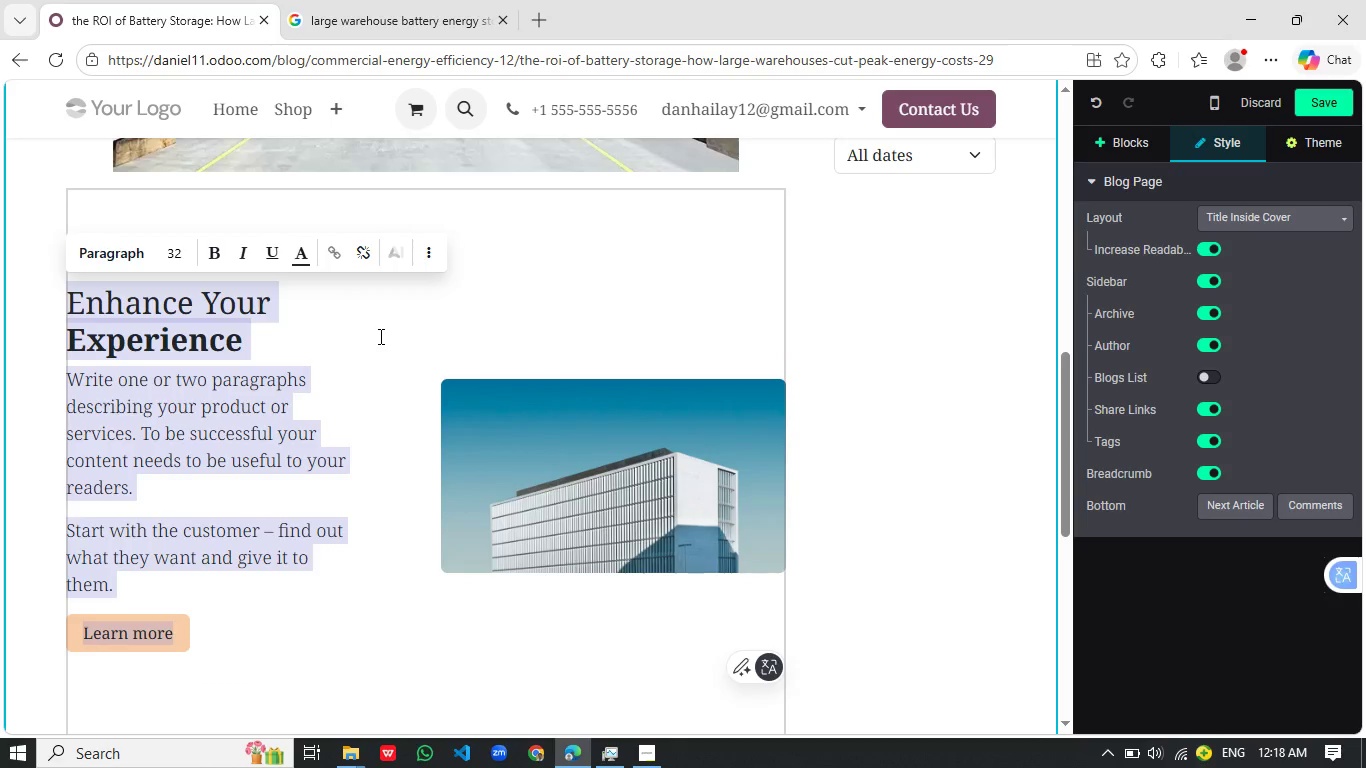 
type(Undrstanding p)
key(Backspace)
type(Peak Demai)
key(Backspace)
type(nd: the)
key(Backspace)
key(Backspace)
key(Backspace)
type(The Real Cost Driver)
 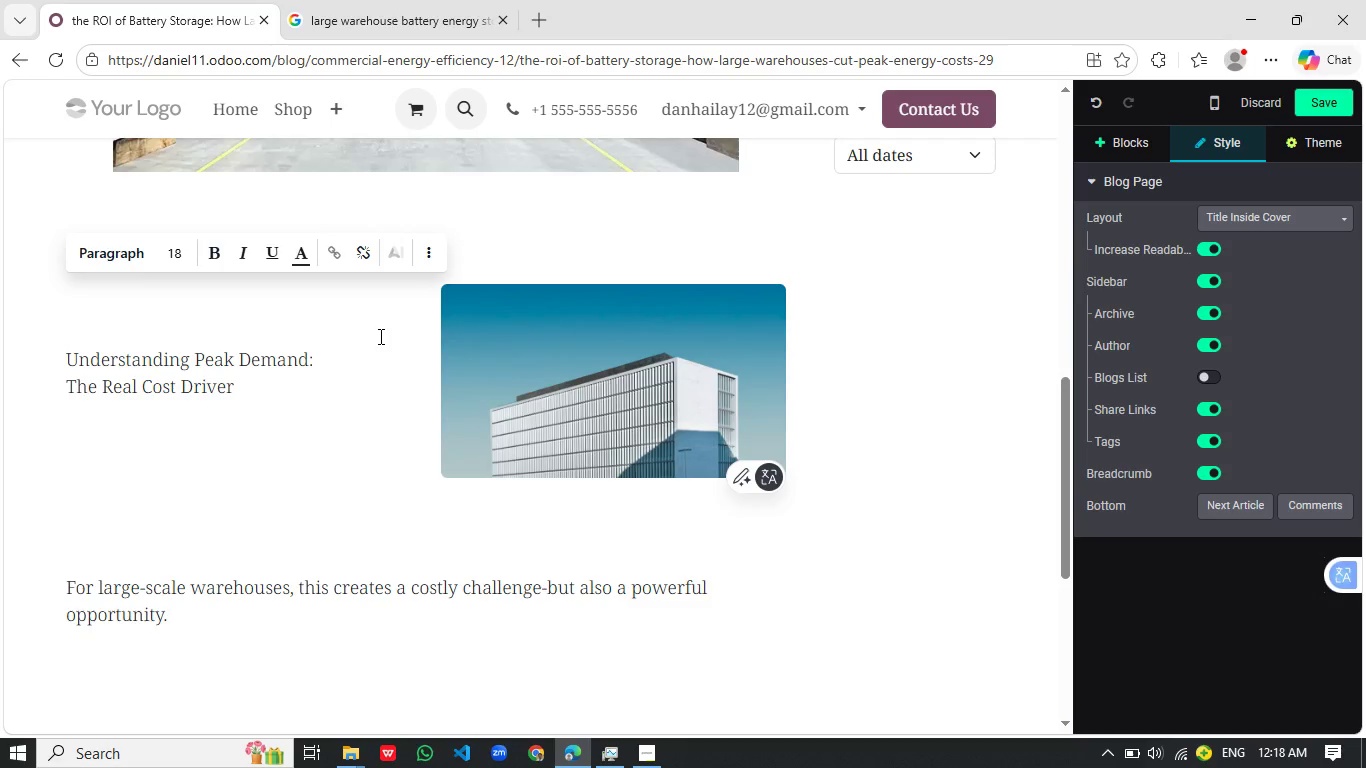 
key(Enter)
 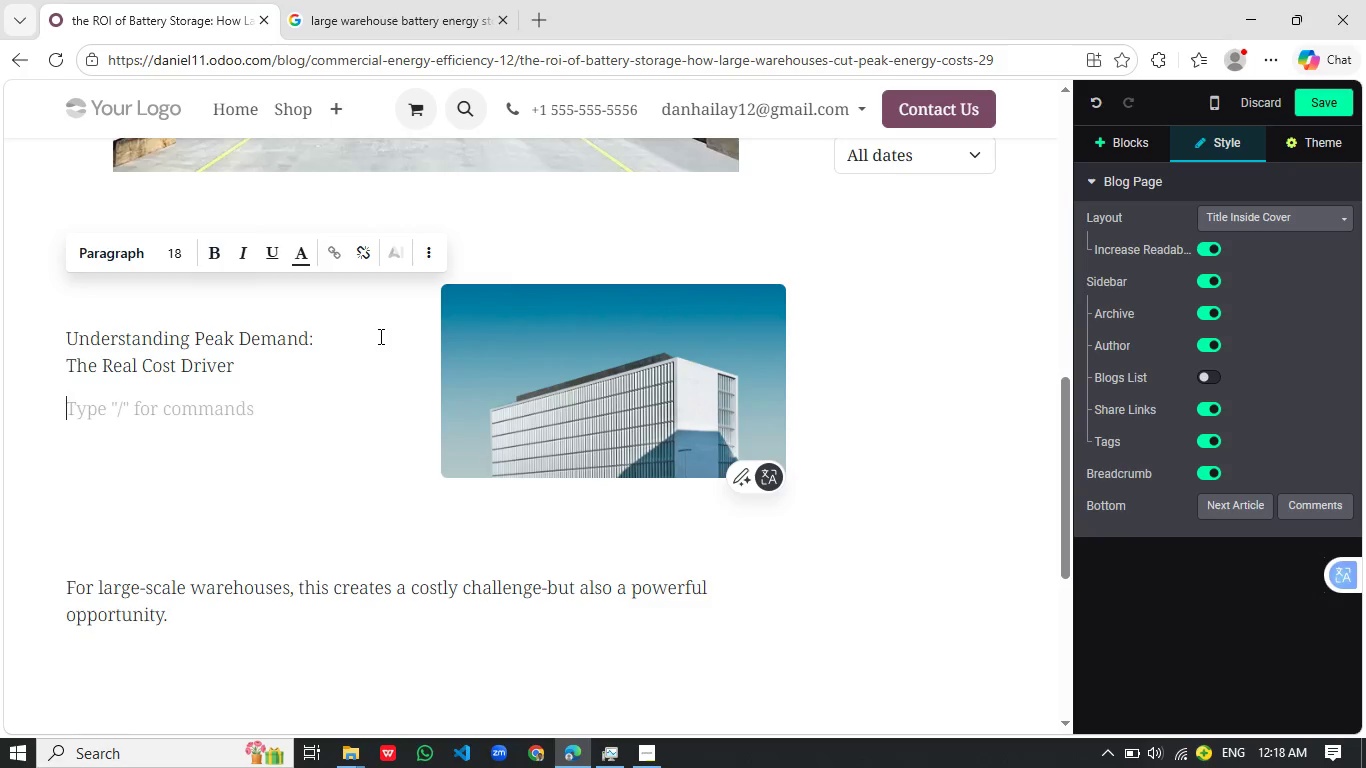 
type(Most utility providers charge commercial facili)
 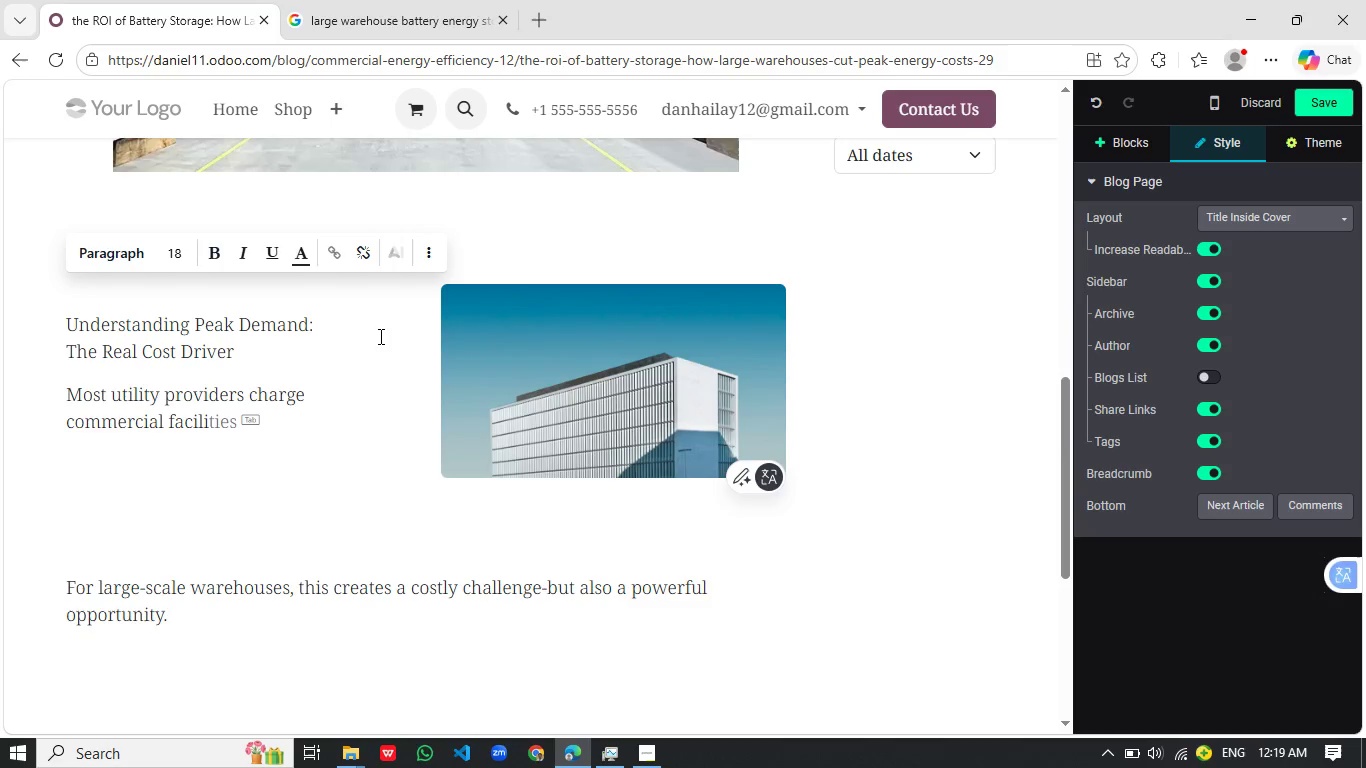 
wait(12.66)
 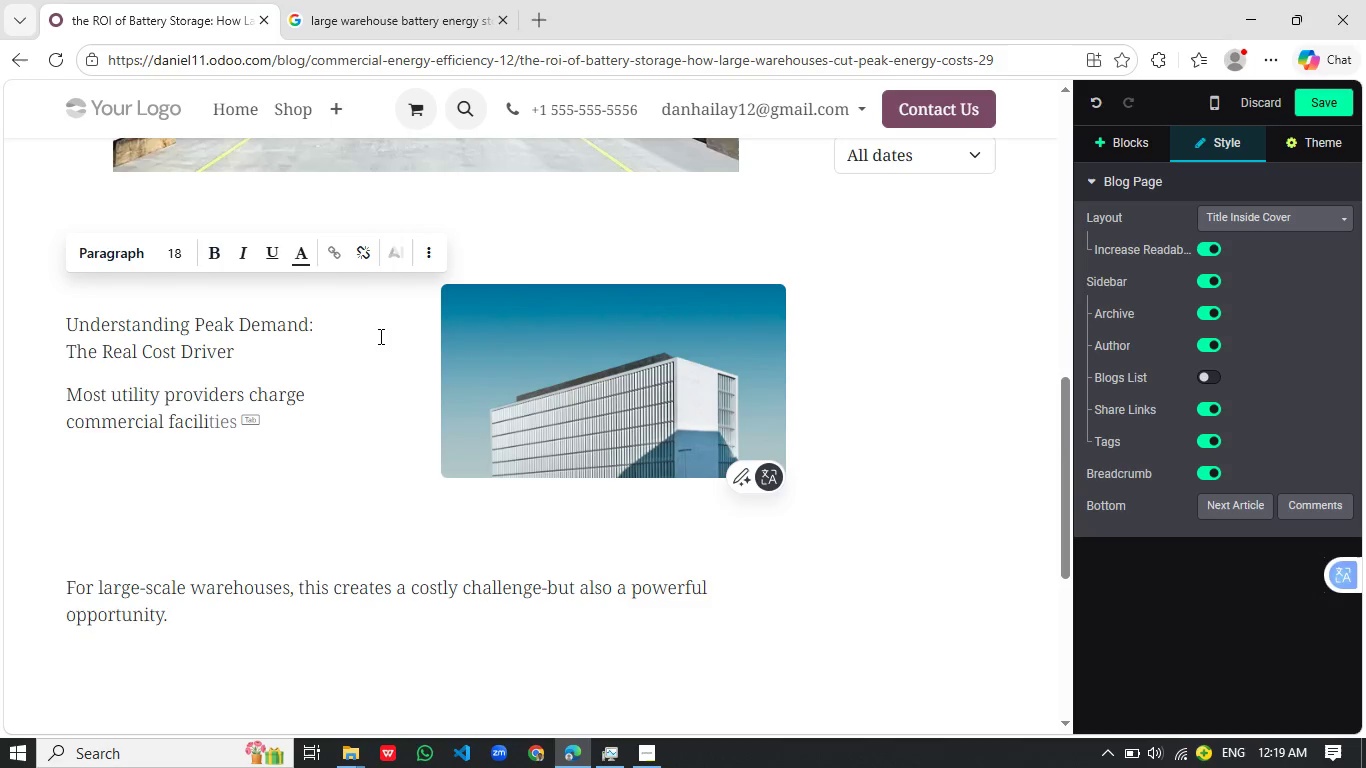 
key(Tab)
type( based on thi)
key(Backspace)
type(eir highest 15-2)
key(Backspace)
type(30 m)
 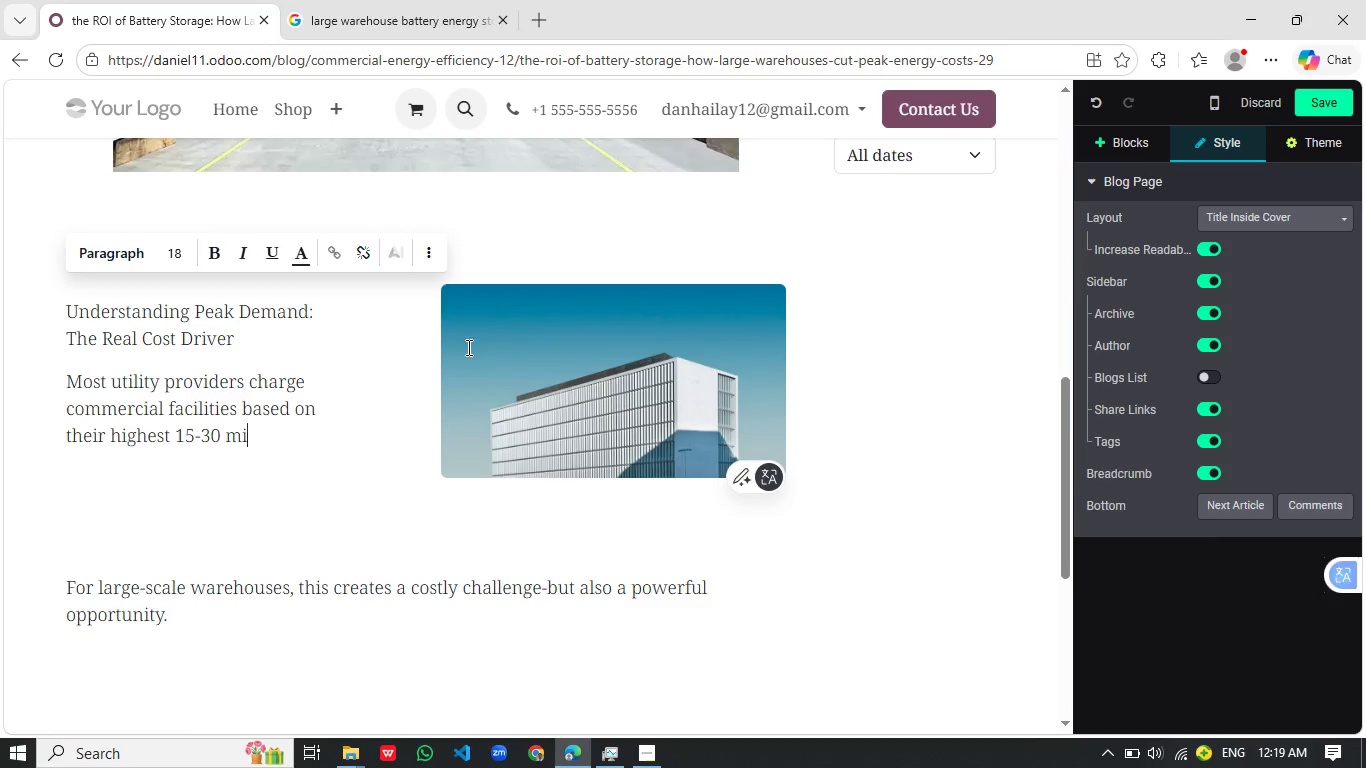 
type(inute energy usage window during a billig)
 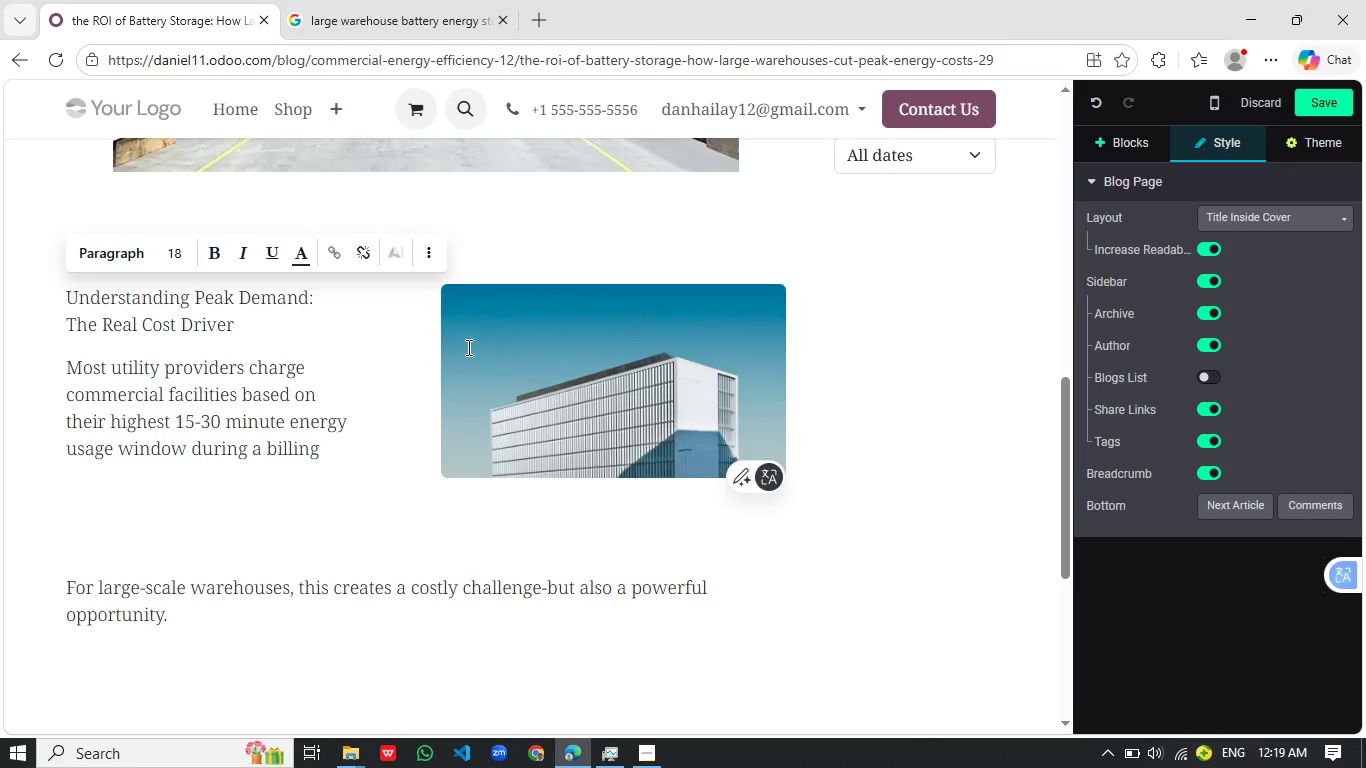 
hold_key(key=N, duration=0.33)
 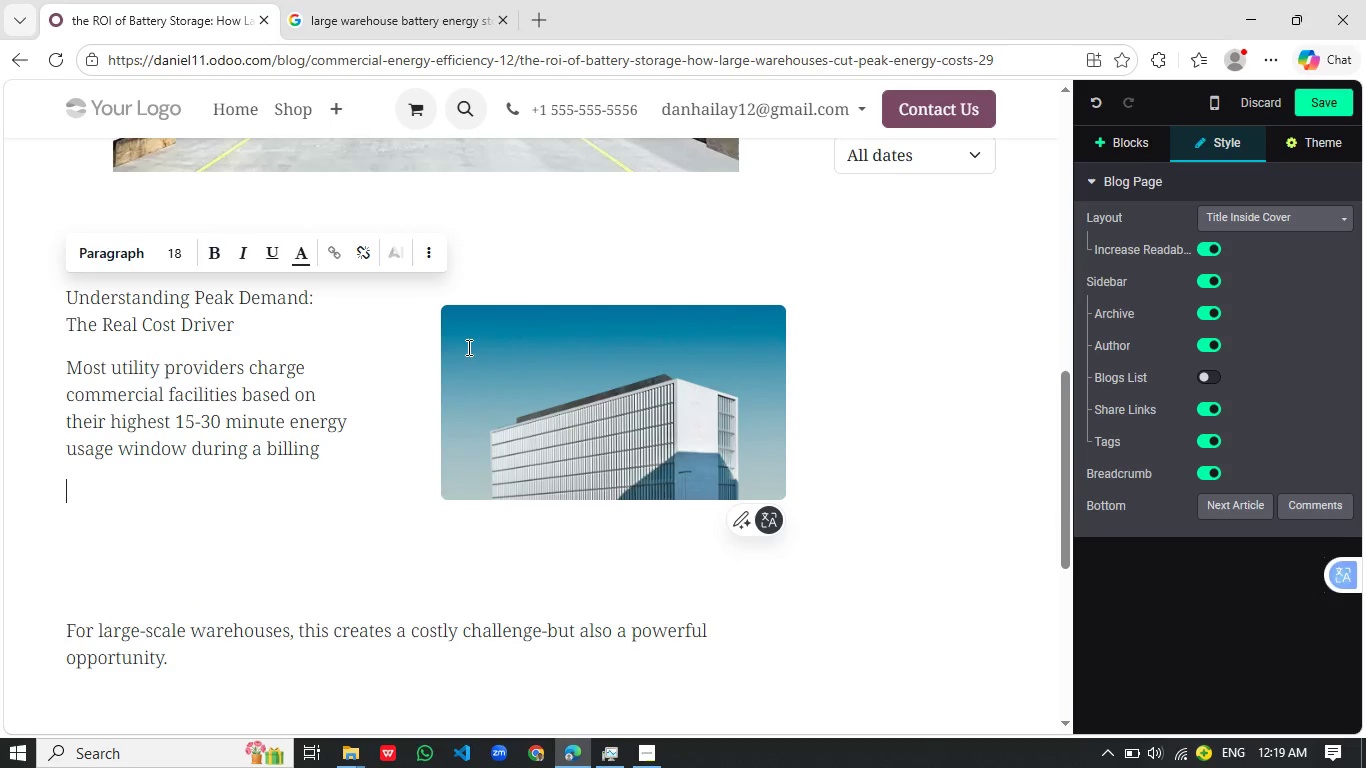 
key(Enter)
 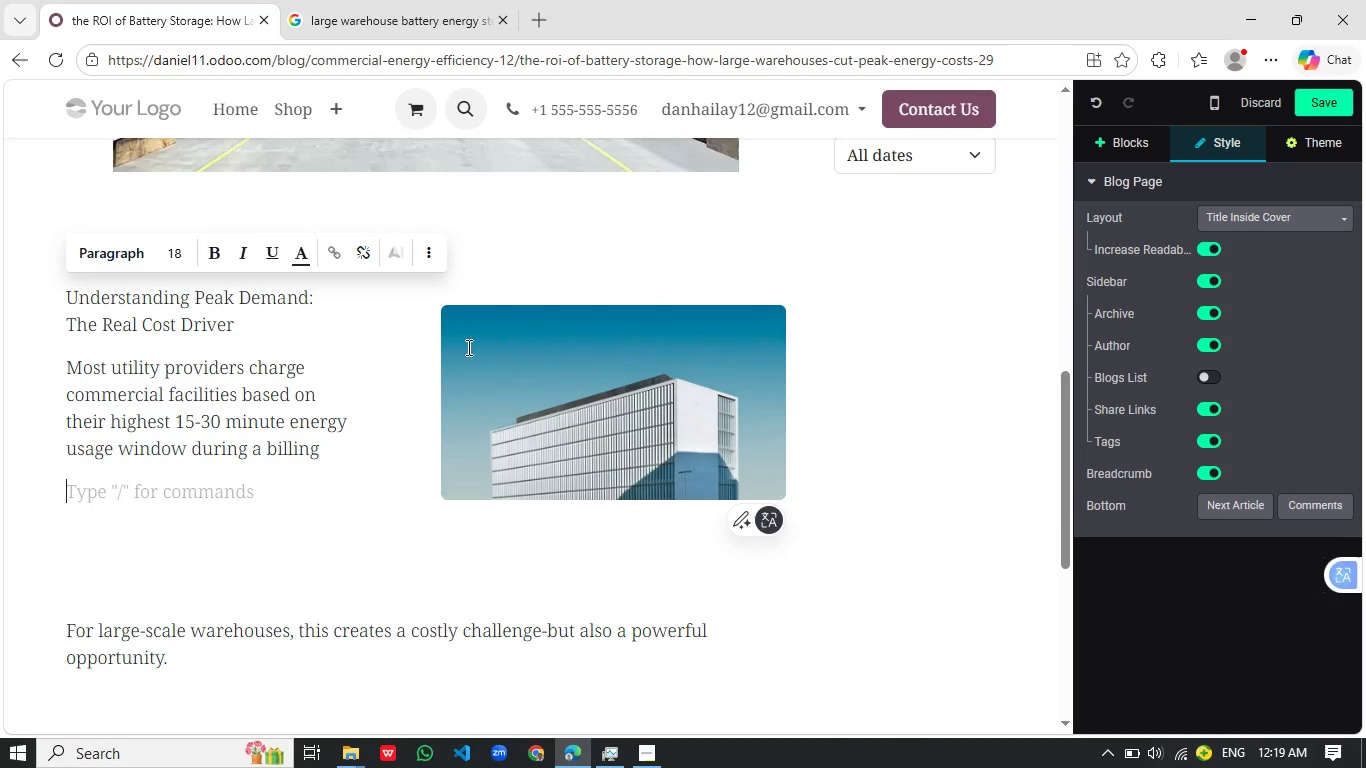 
type(this)
 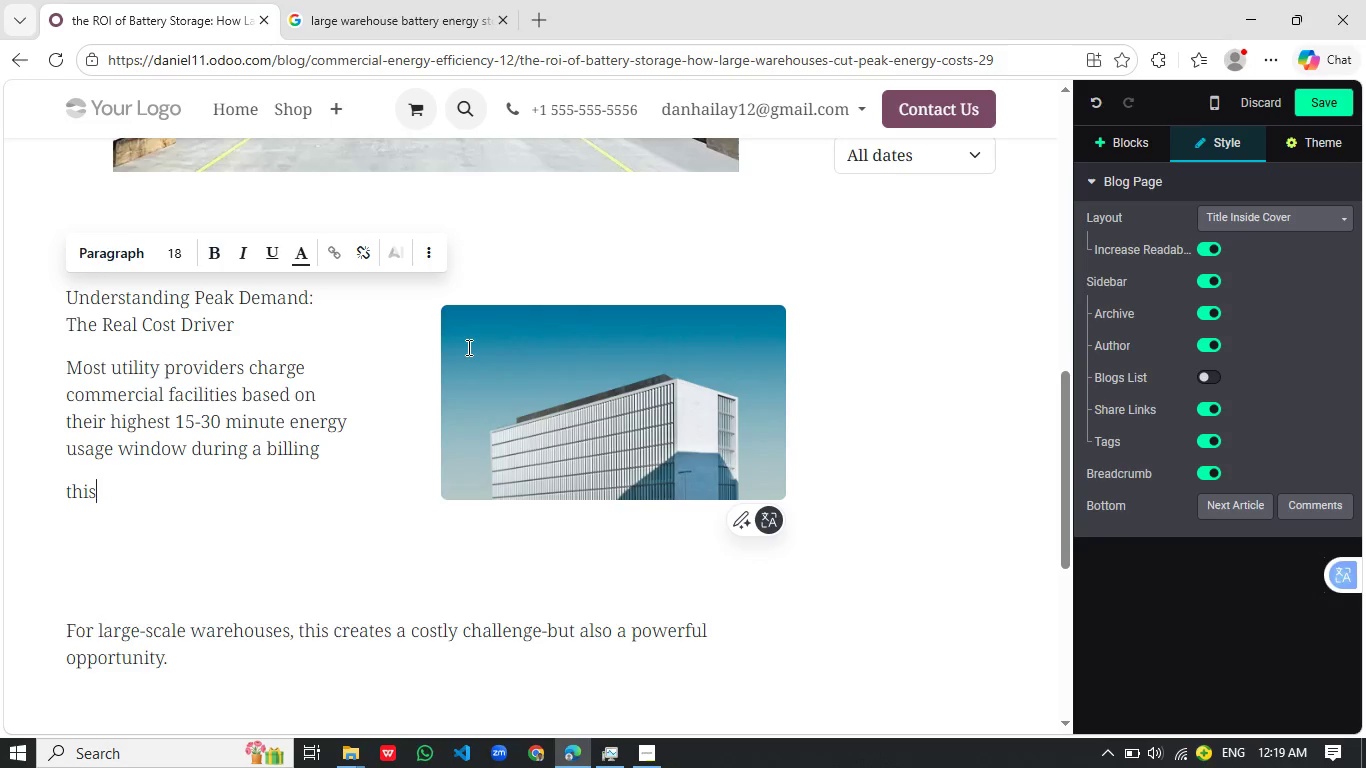 
key(Enter)
 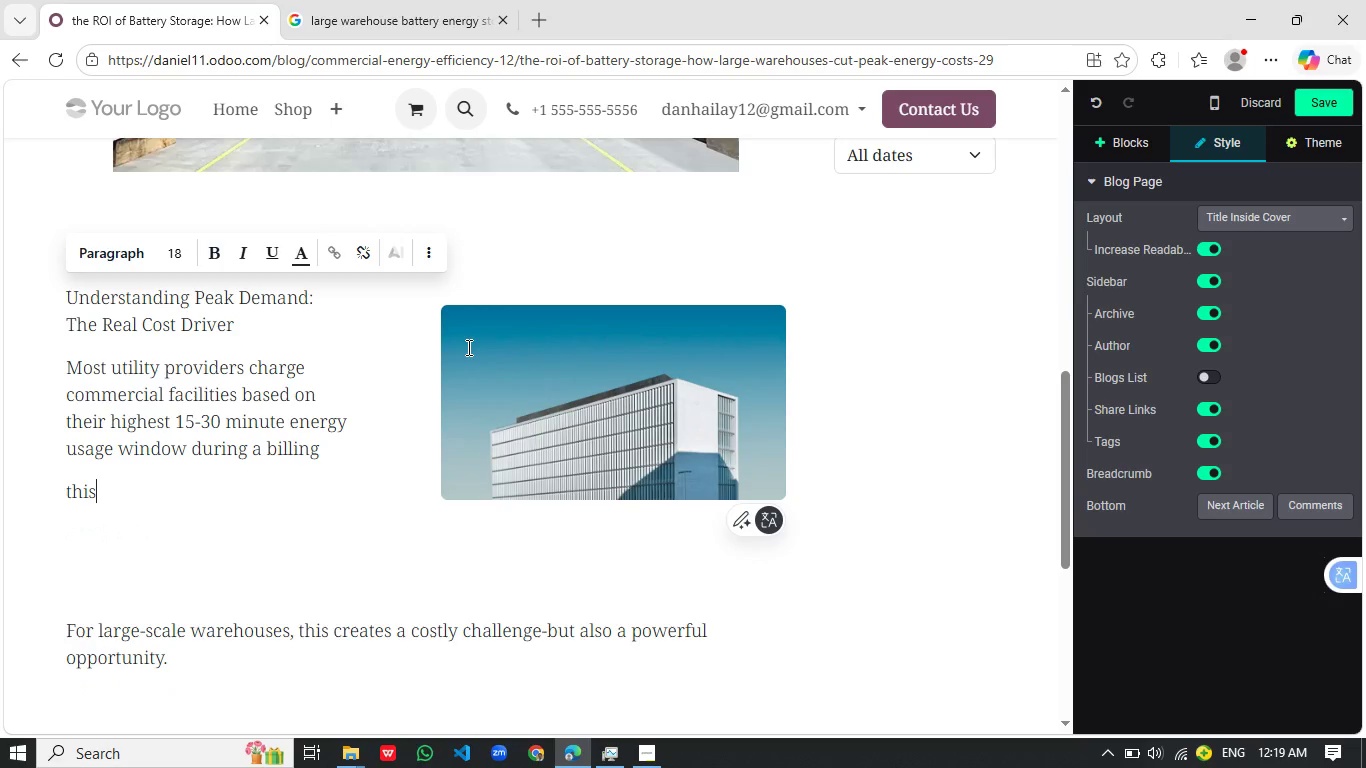 
key(Backspace)
type( )
key(Backspace)
key(Backspace)
key(Backspace)
key(Backspace)
key(Backspace)
type(This means:)
 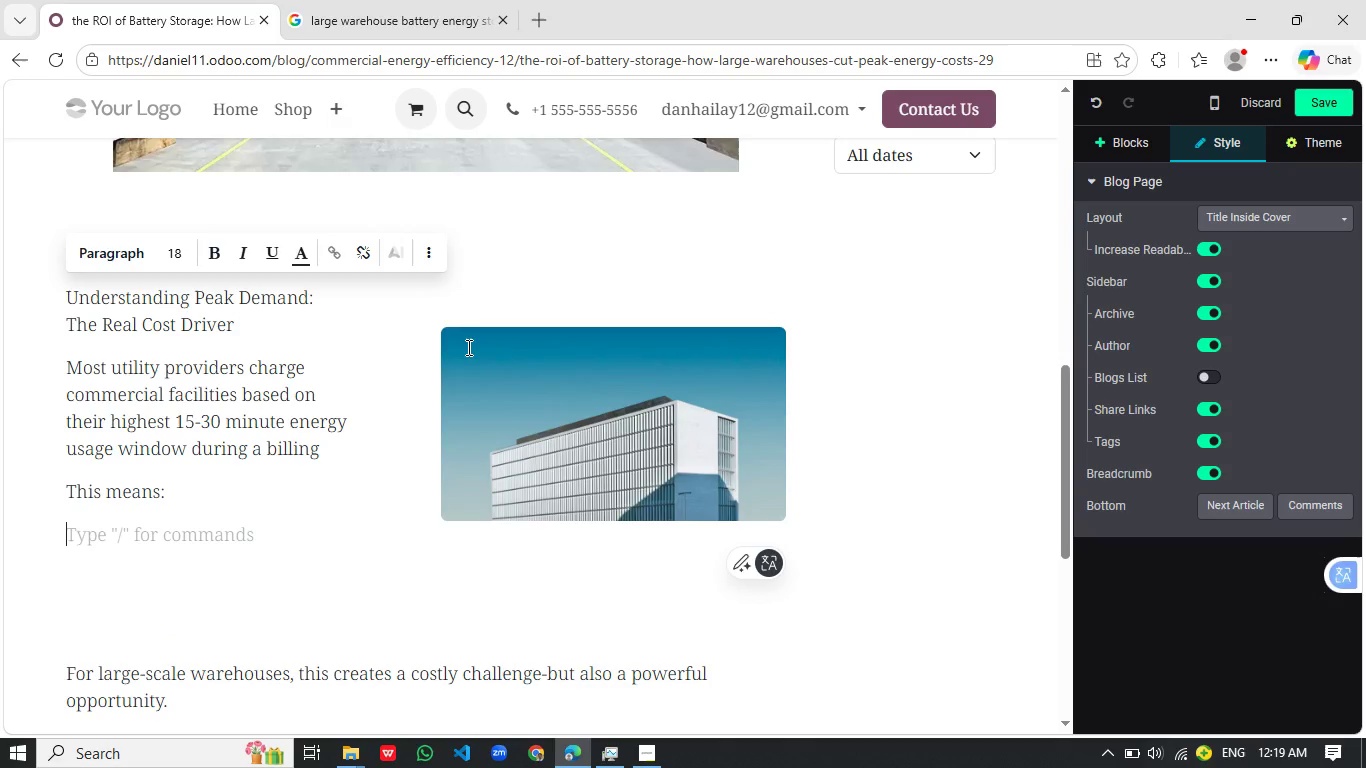 
key(Enter)
 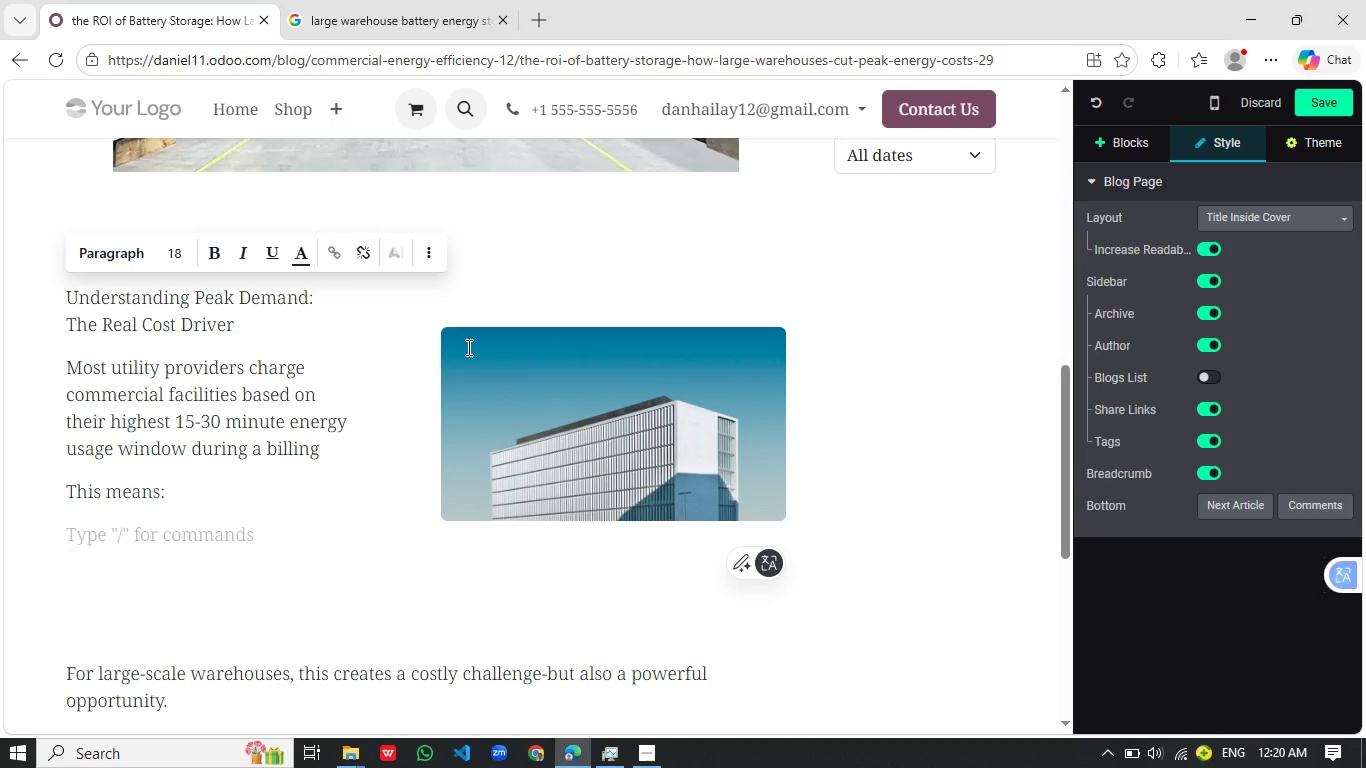 
key(Slash)
 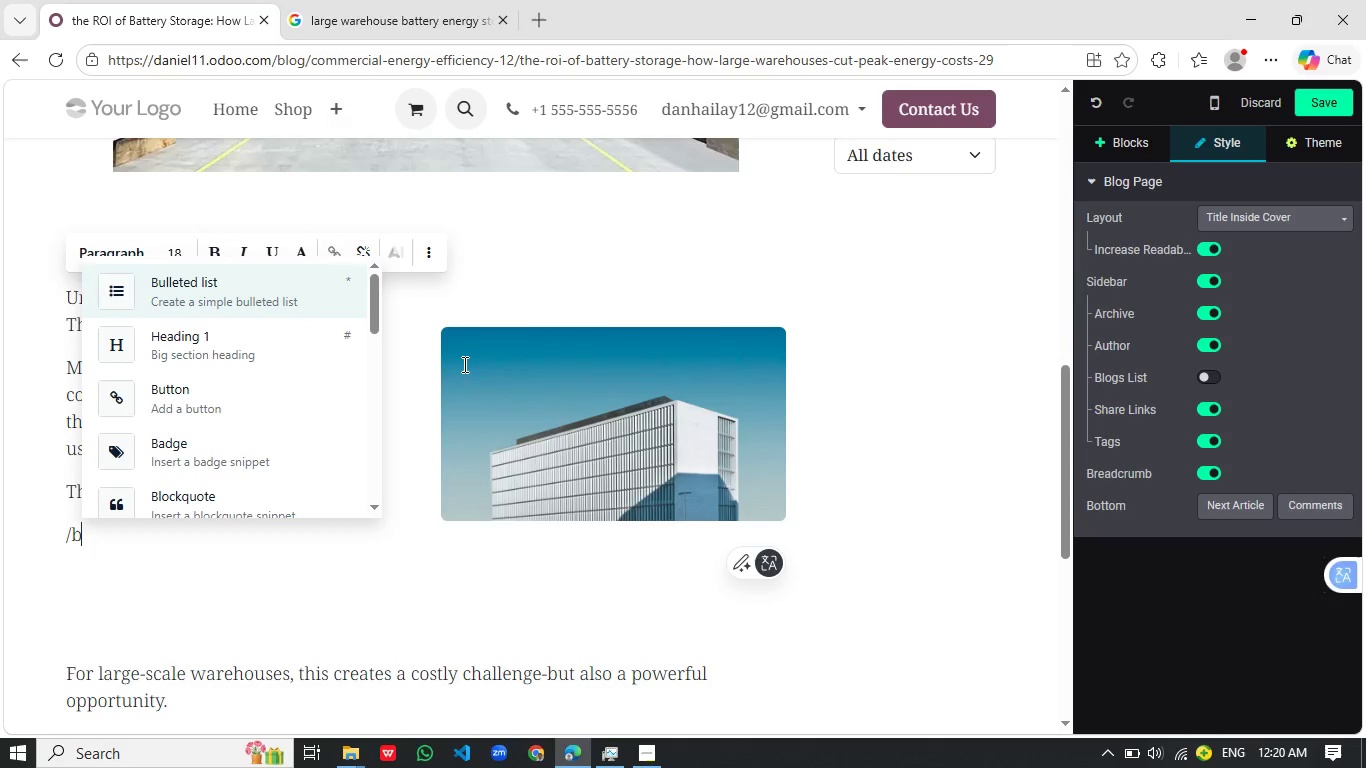 
key(B)
 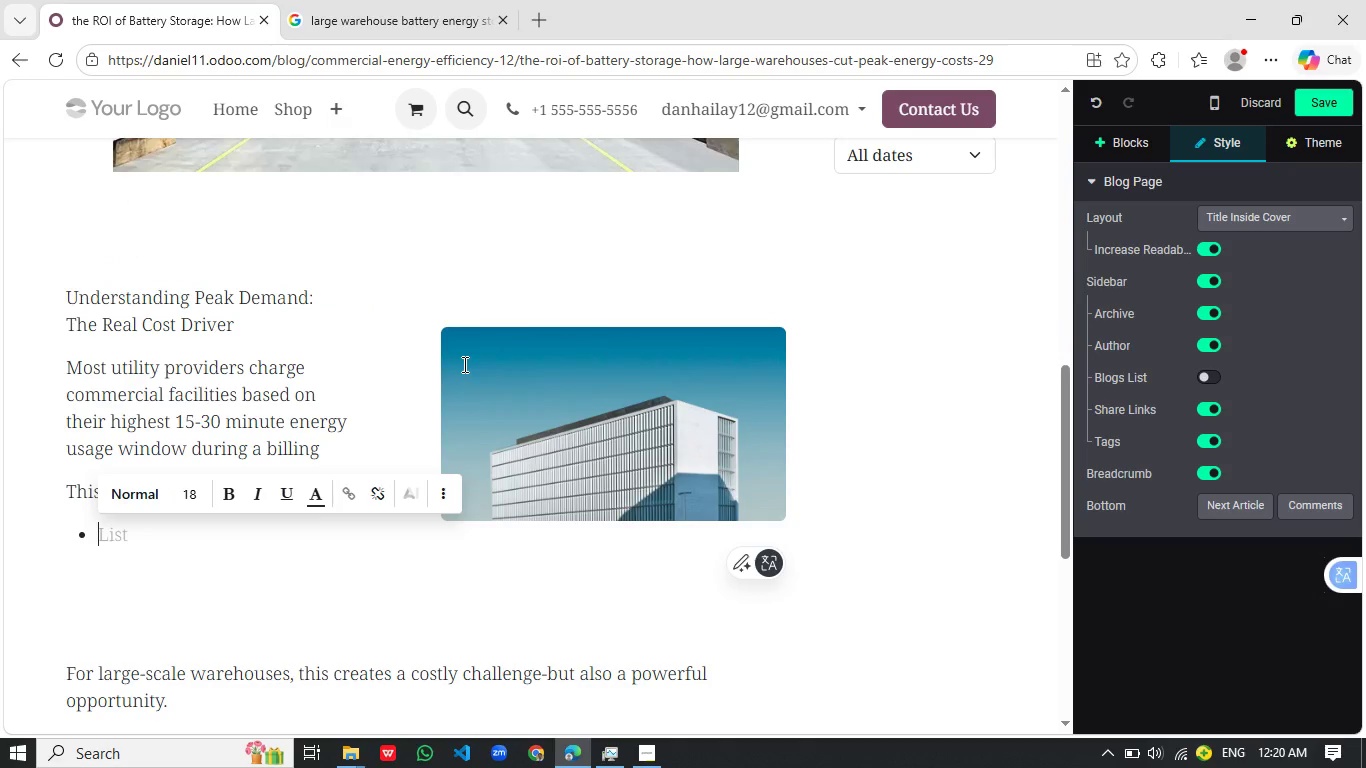 
key(Enter)
 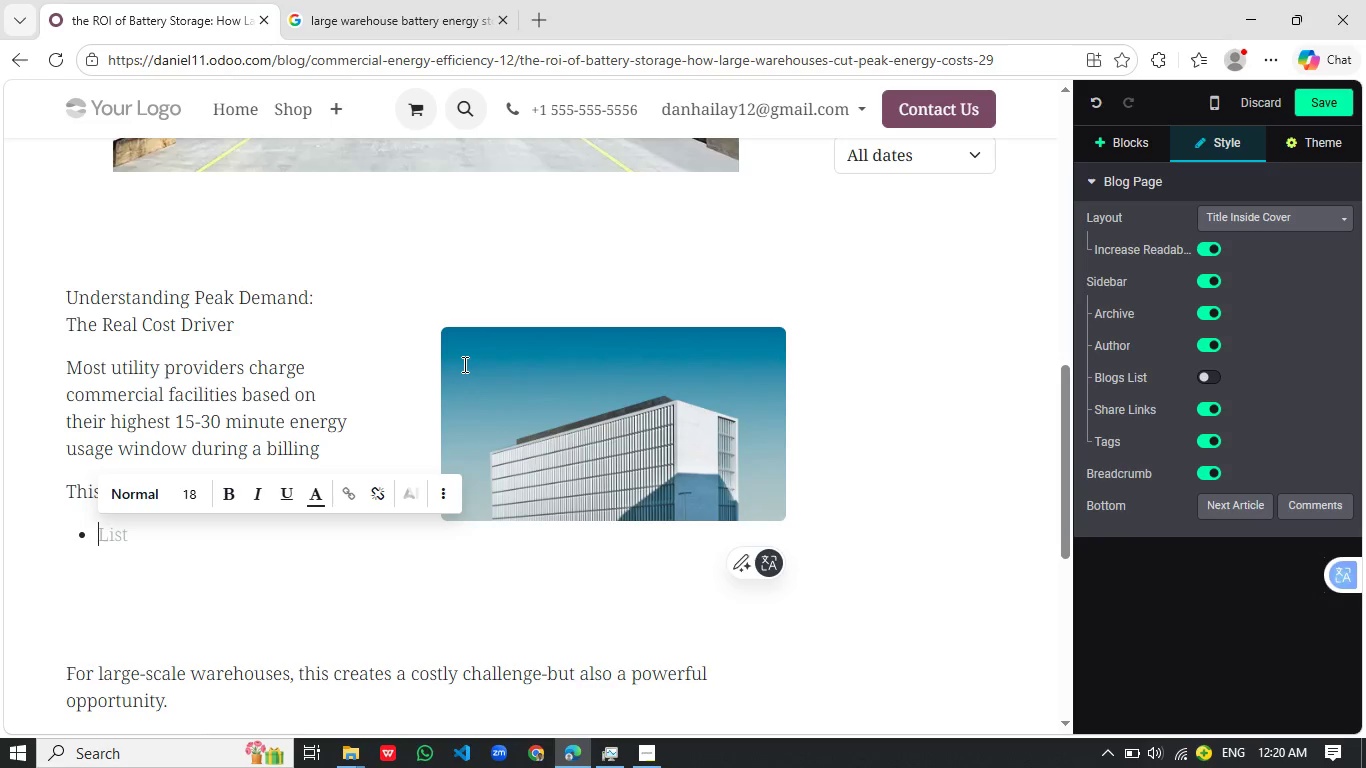 
type(Even one short burst)
 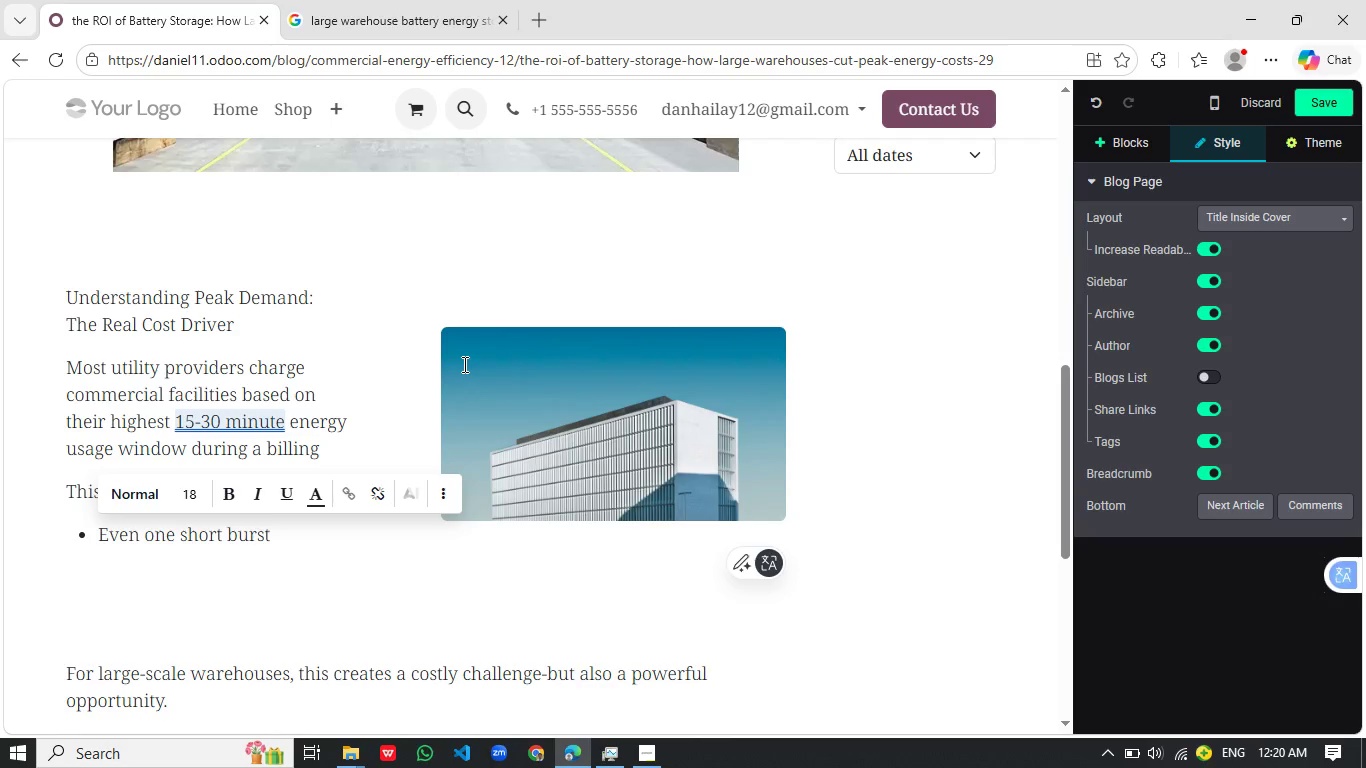 
wait(8.91)
 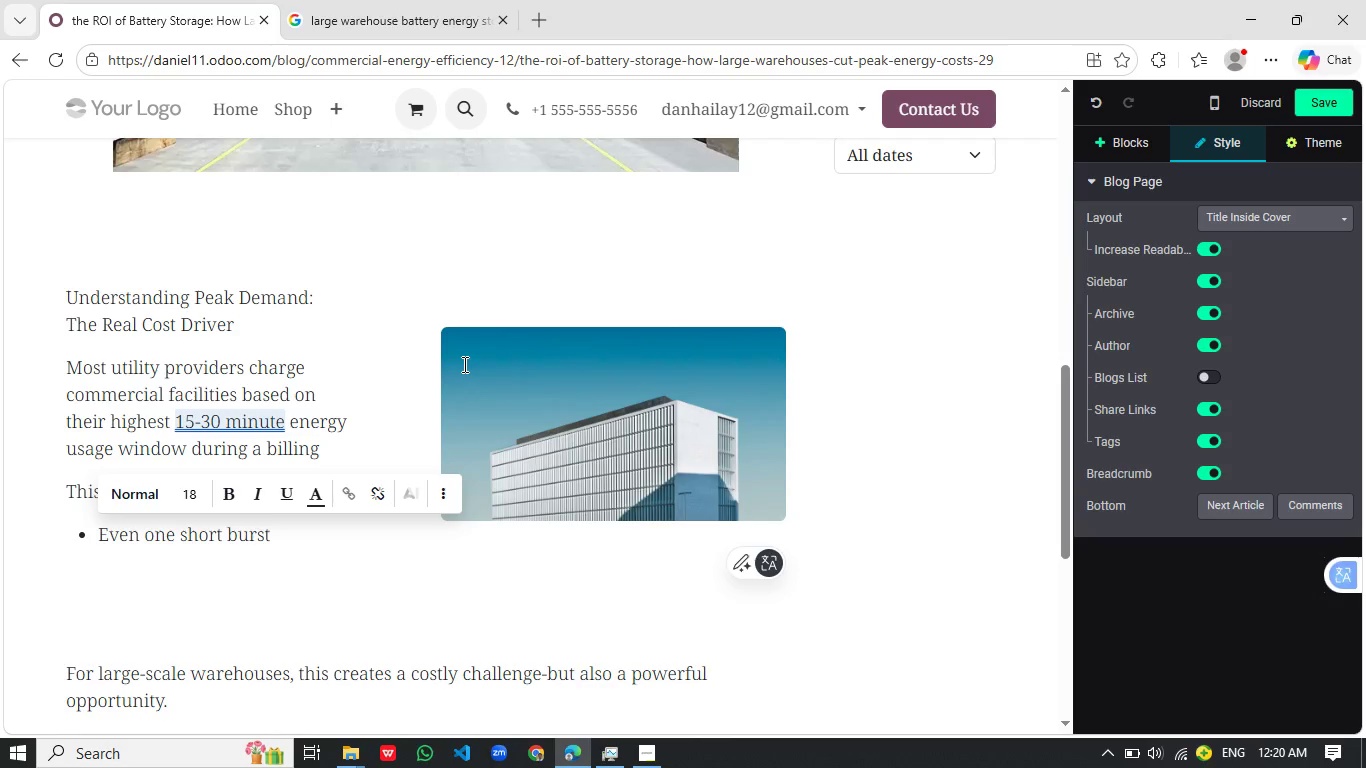 
type( of high usage can set your entire monthly rate)
 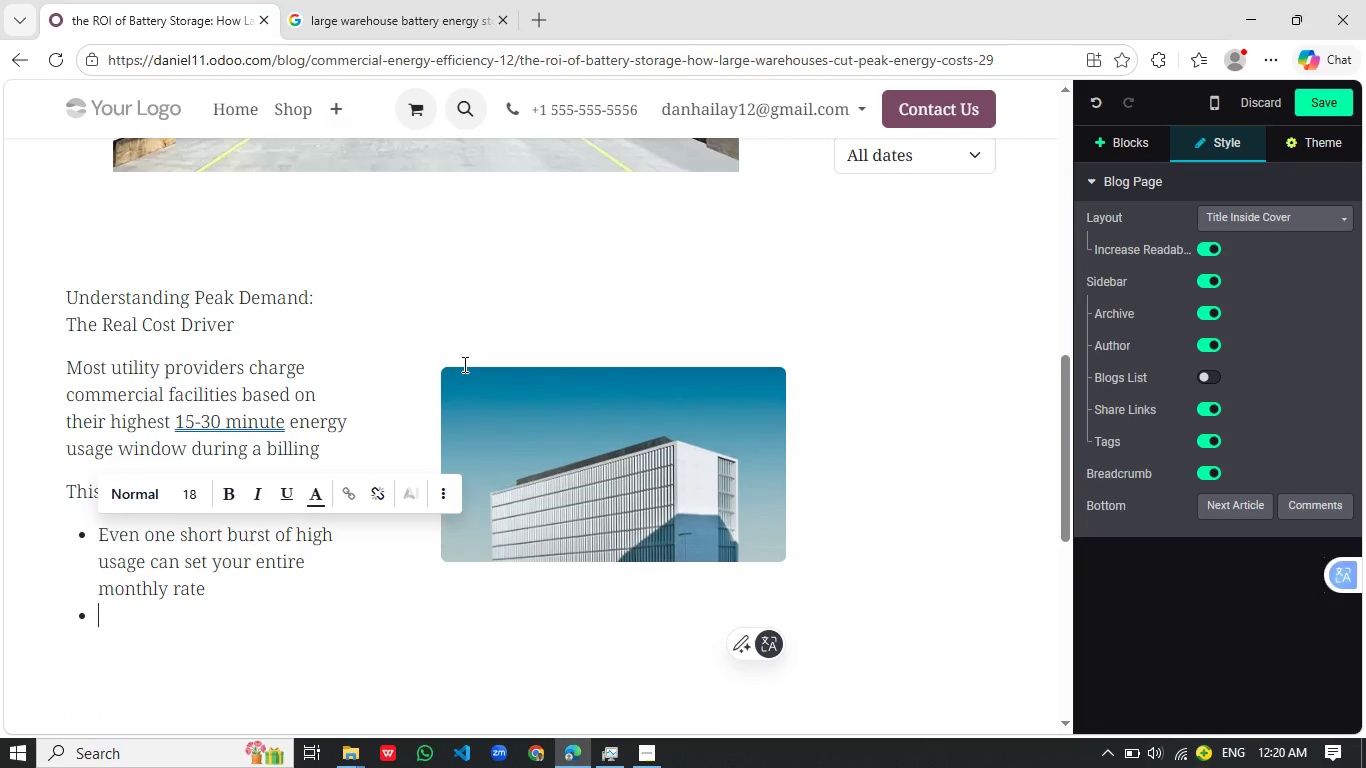 
key(Enter)
 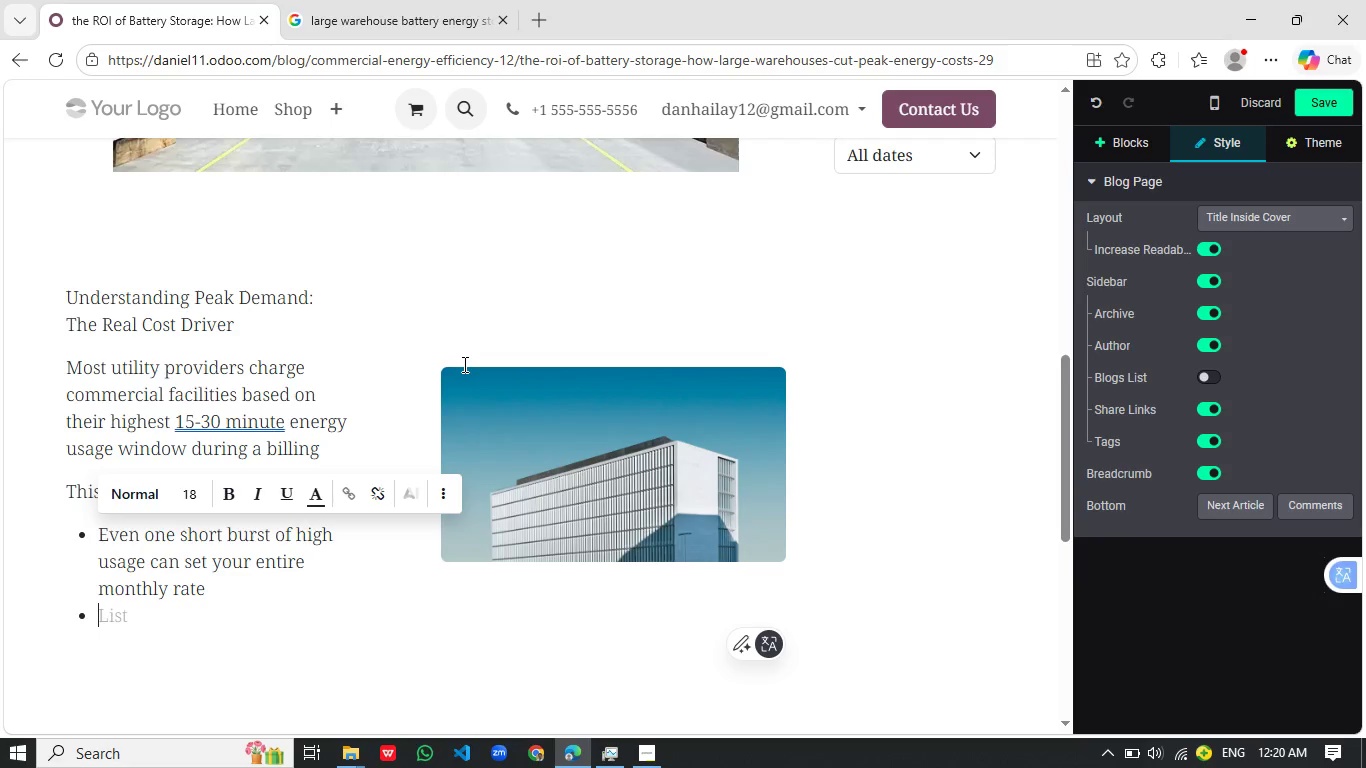 
type(Equipment startups, HVAC systems, and iperational surges ofter trigger)
 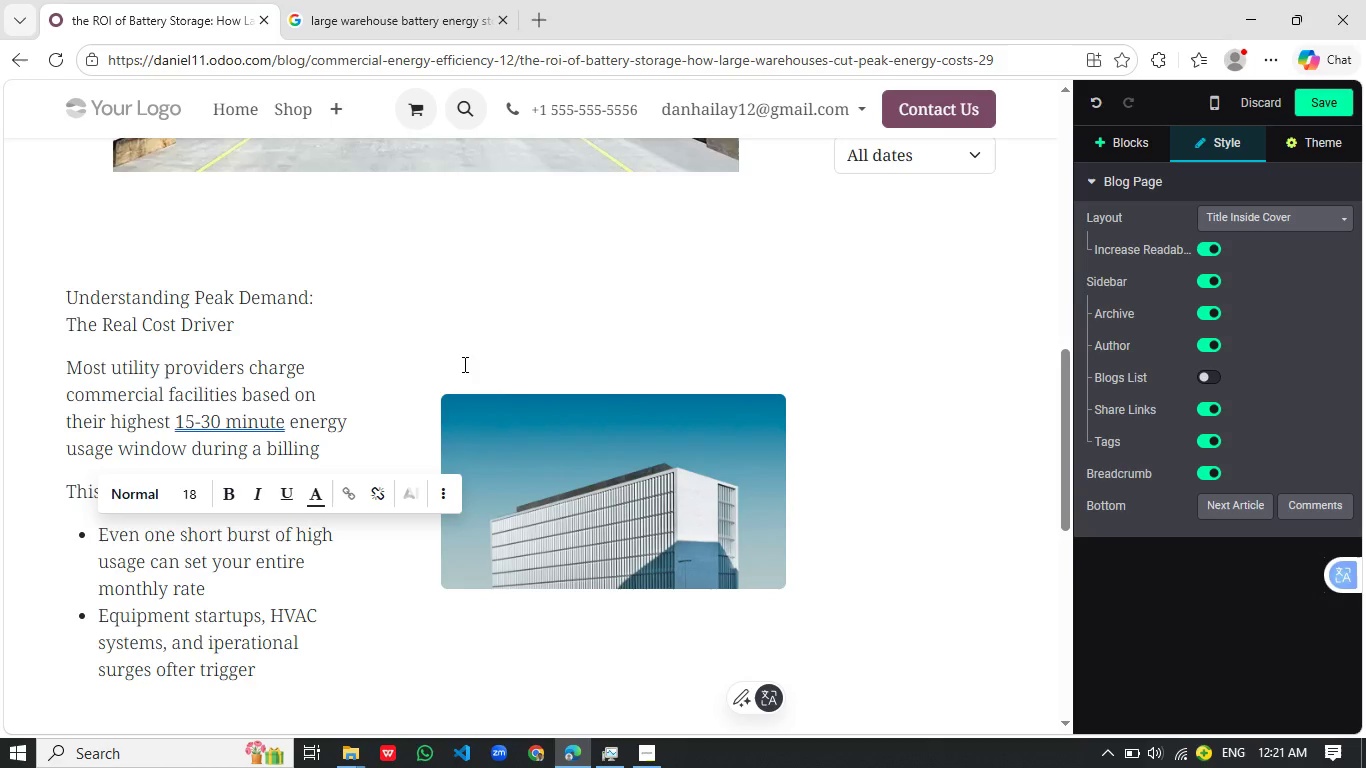 
type( these peaks)
 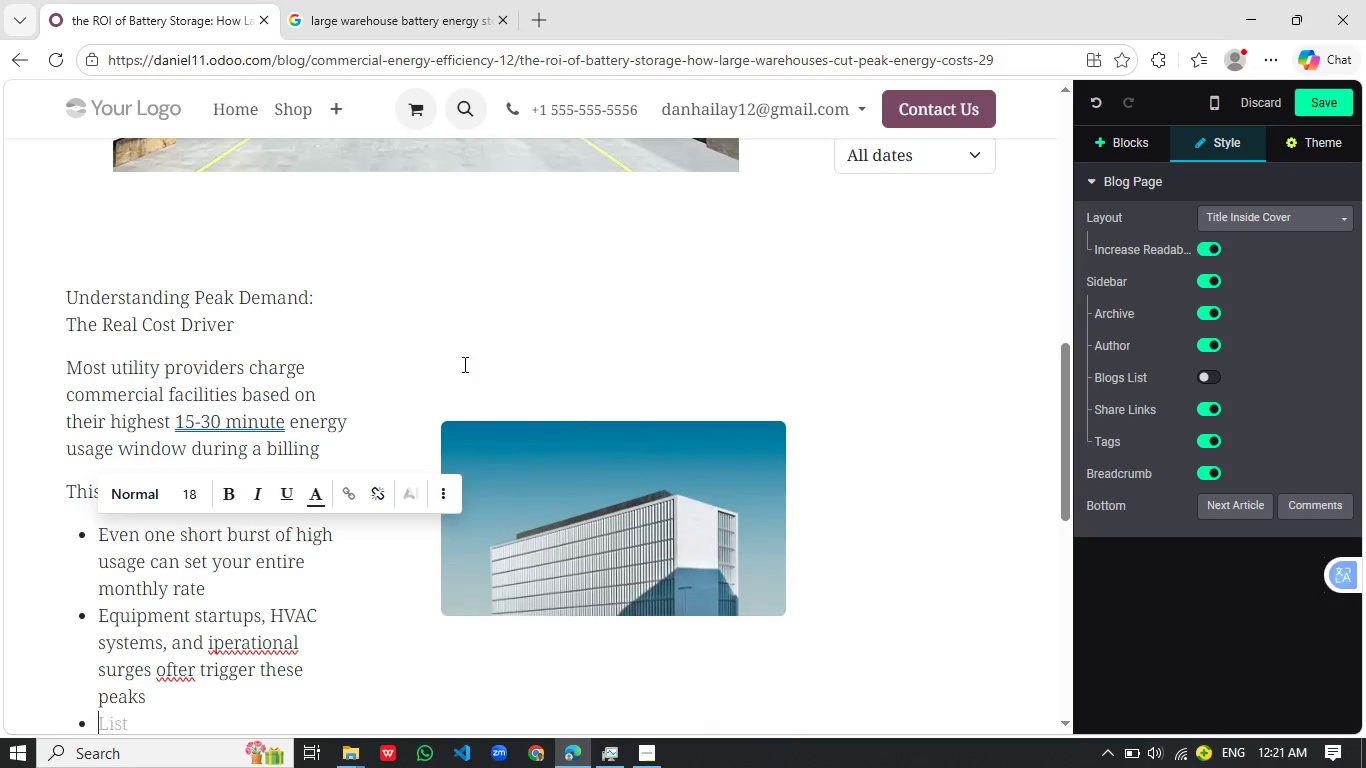 
key(Enter)
 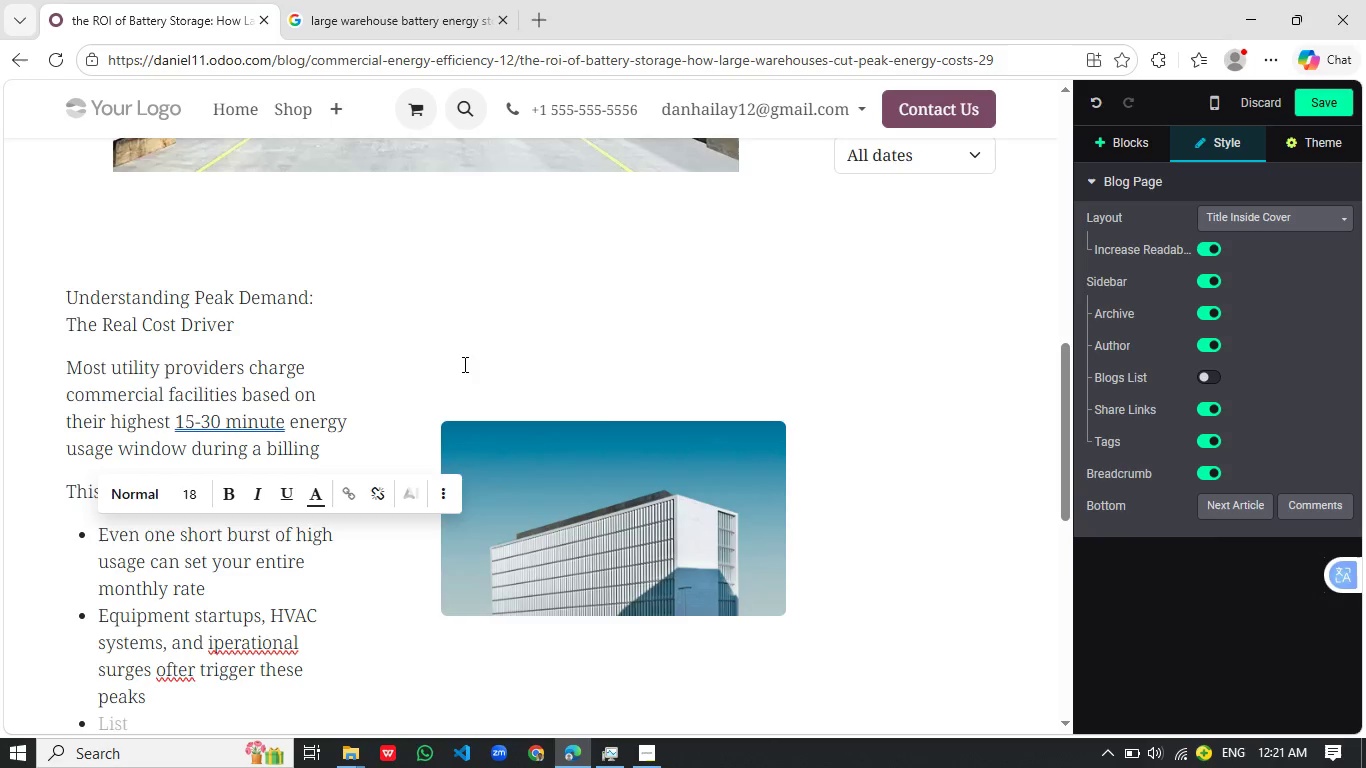 
type(In )
 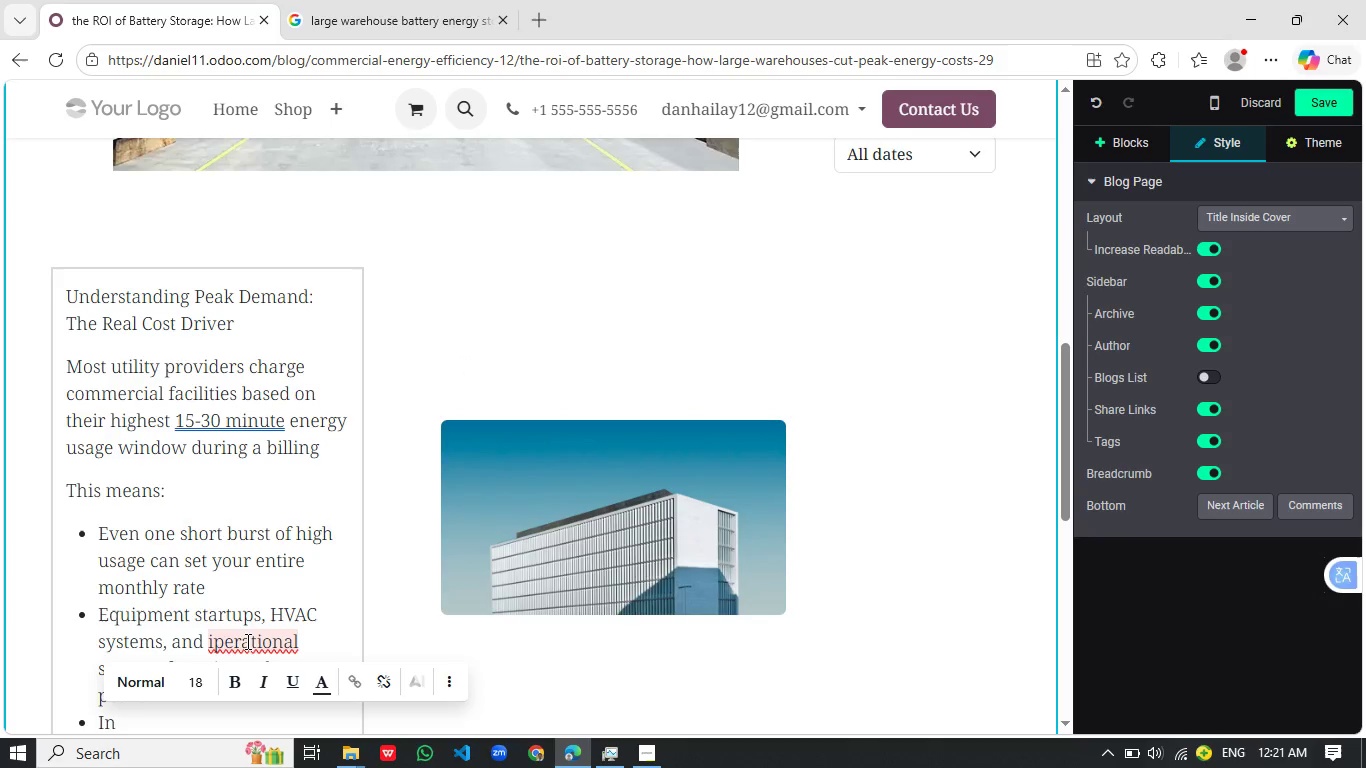 
left_click([212, 647])
 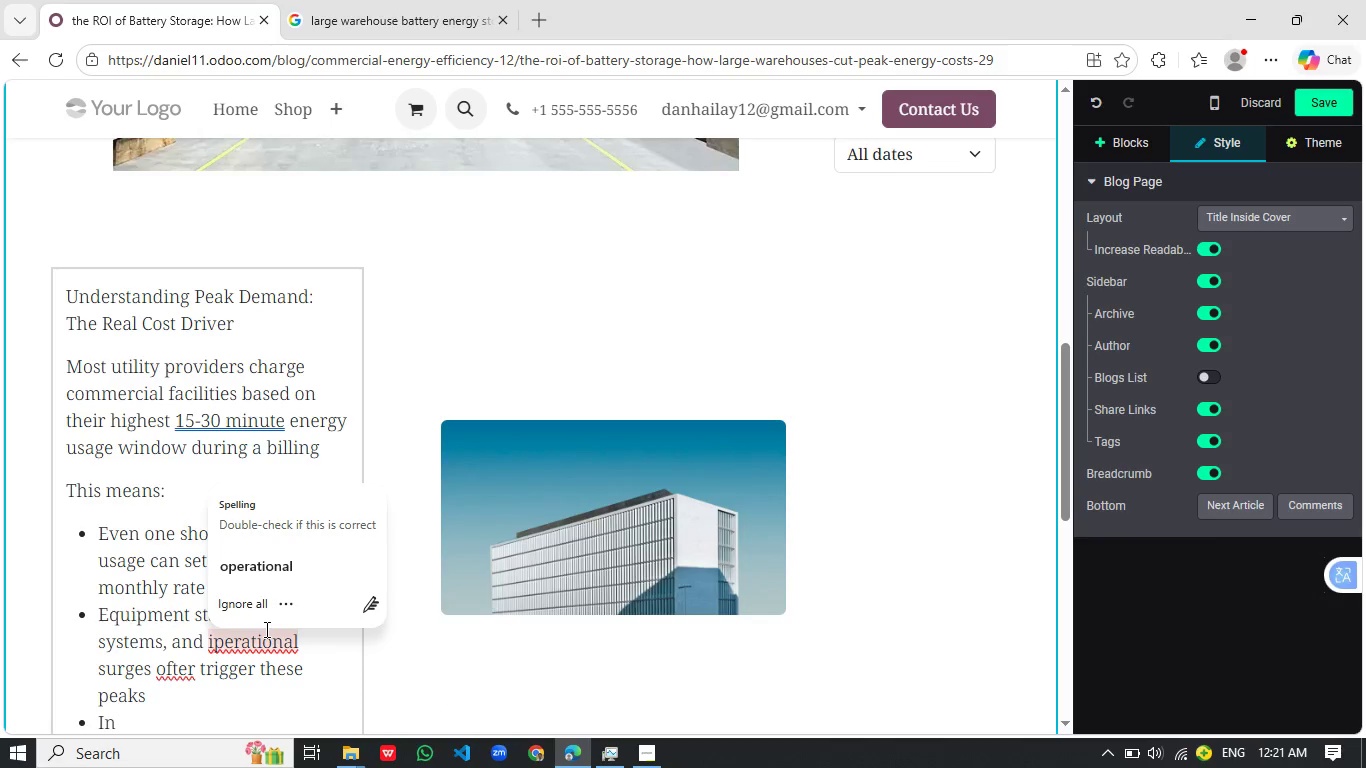 
key(Backspace)
 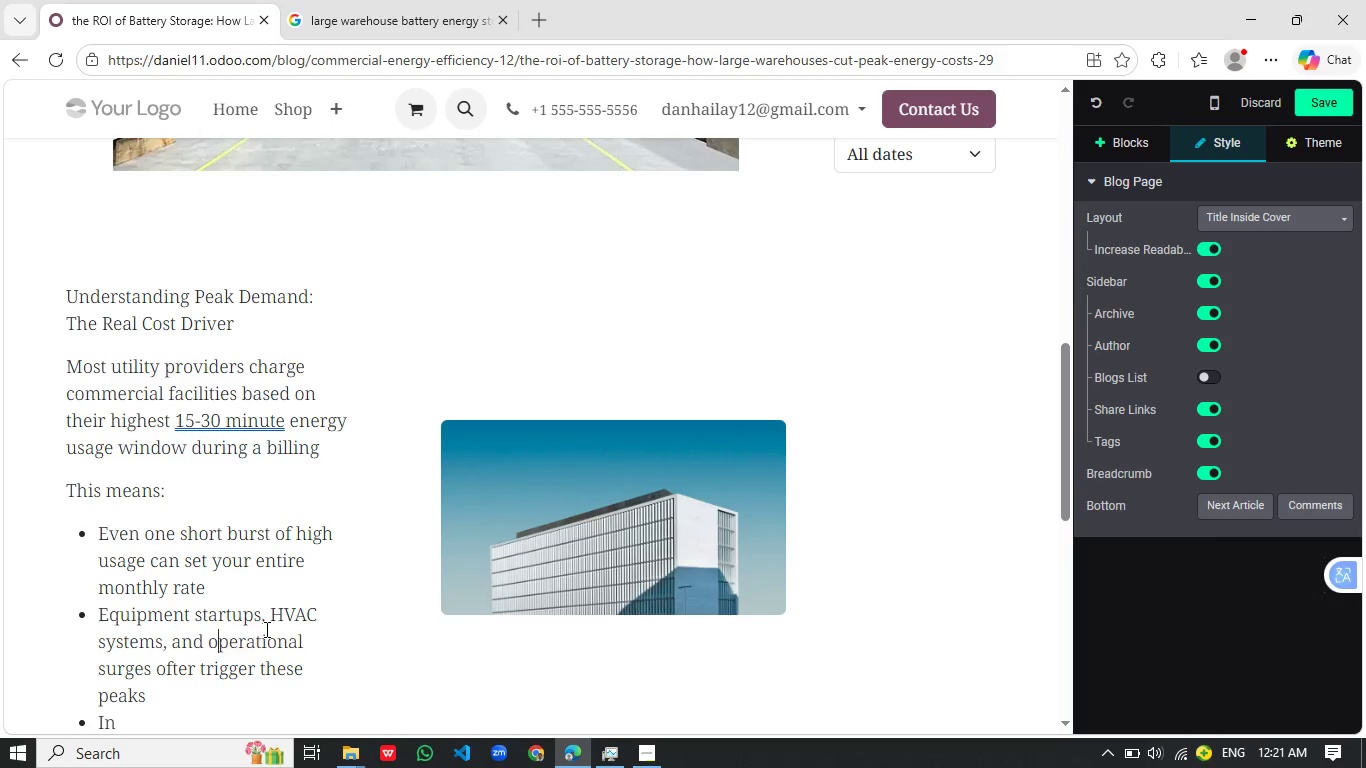 
key(O)
 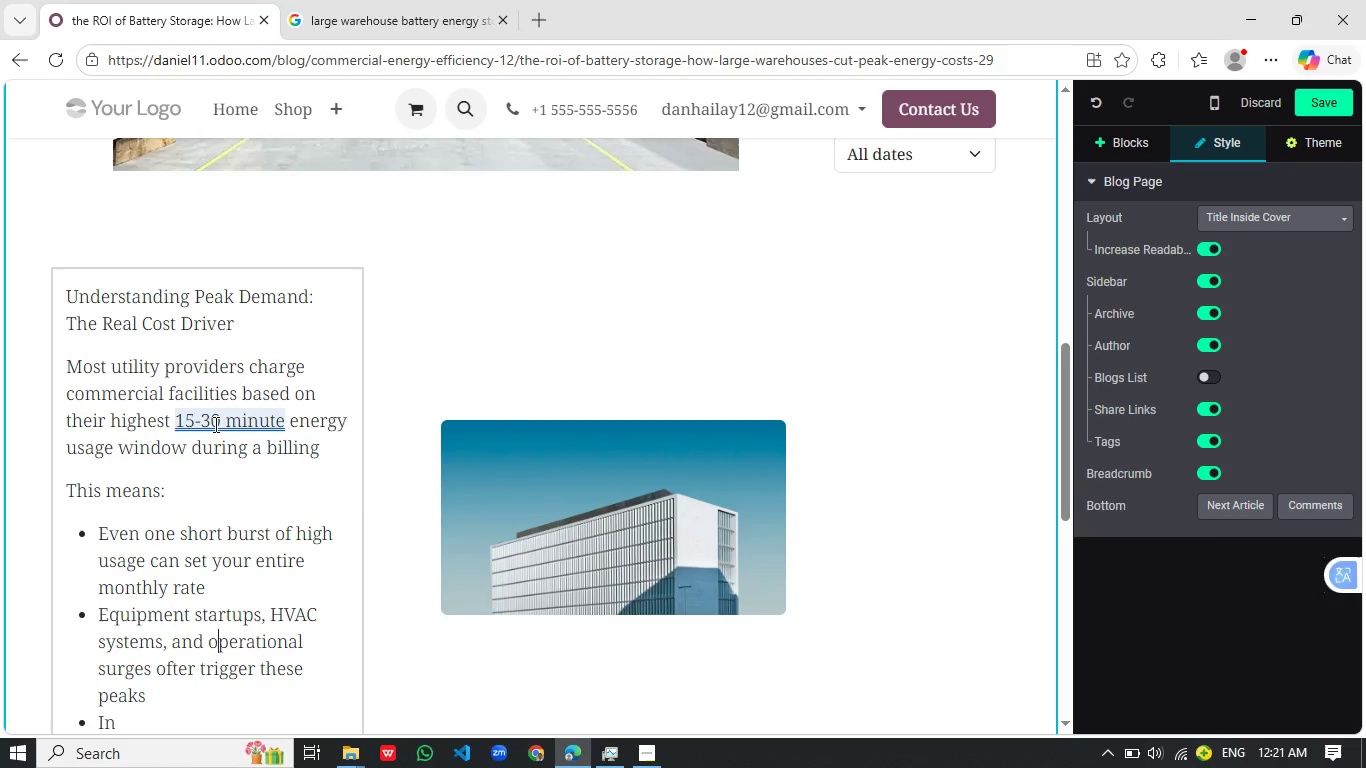 
left_click([214, 424])
 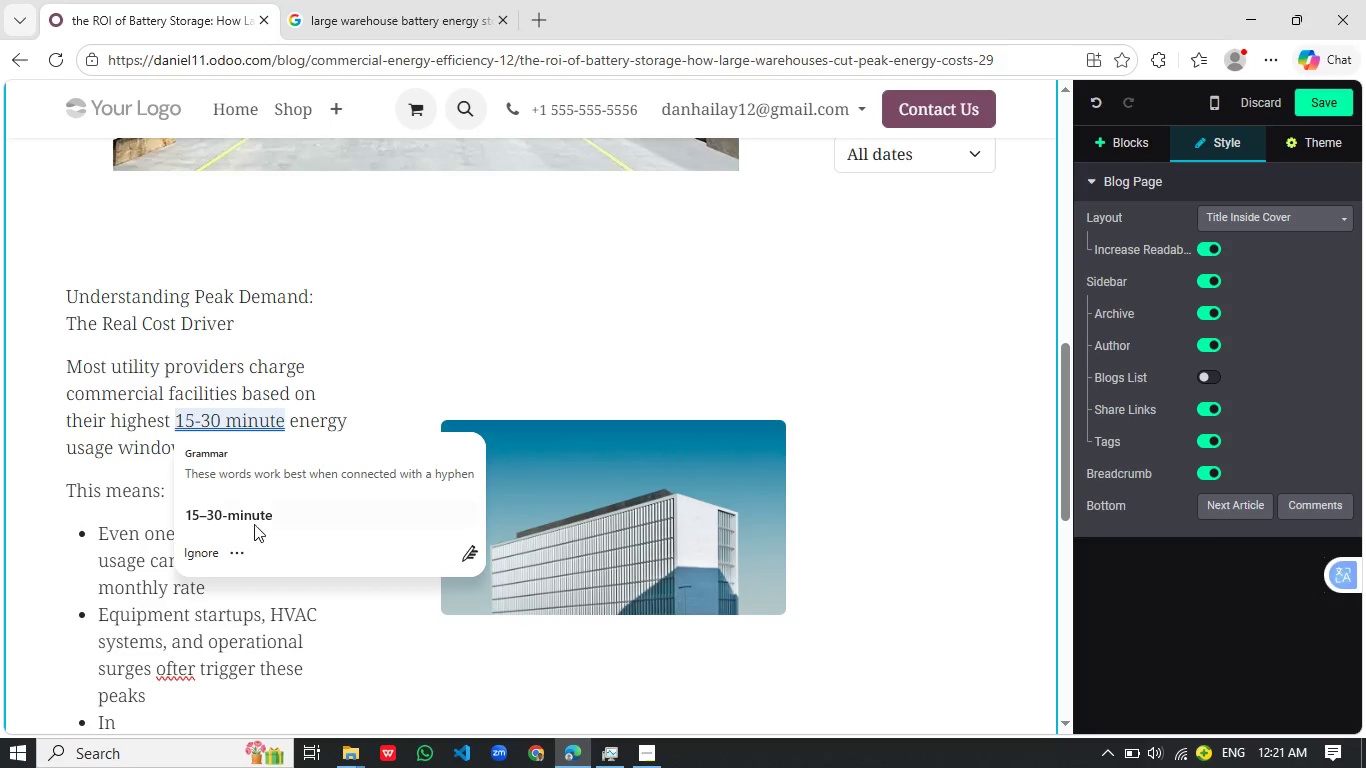 
left_click([262, 520])
 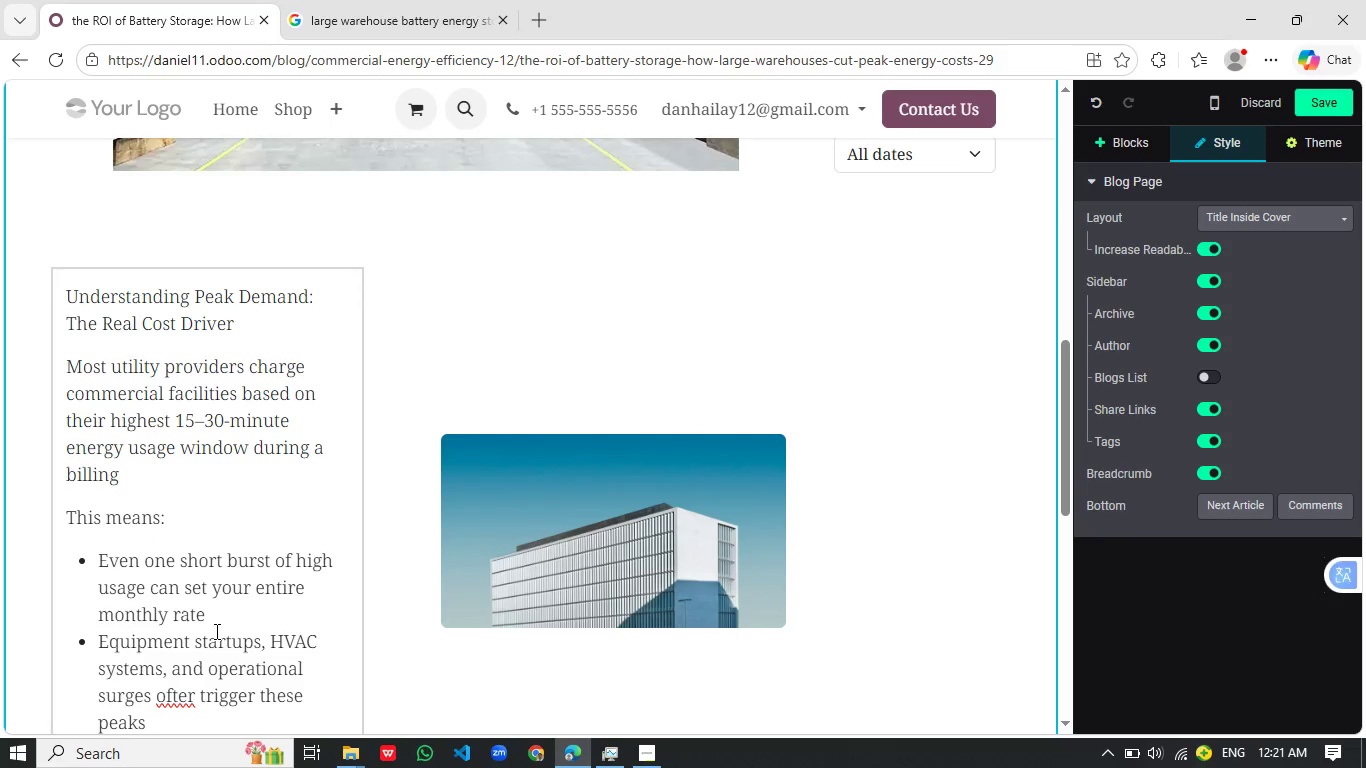 
scroll: coordinate [215, 631], scroll_direction: down, amount: 1.0
 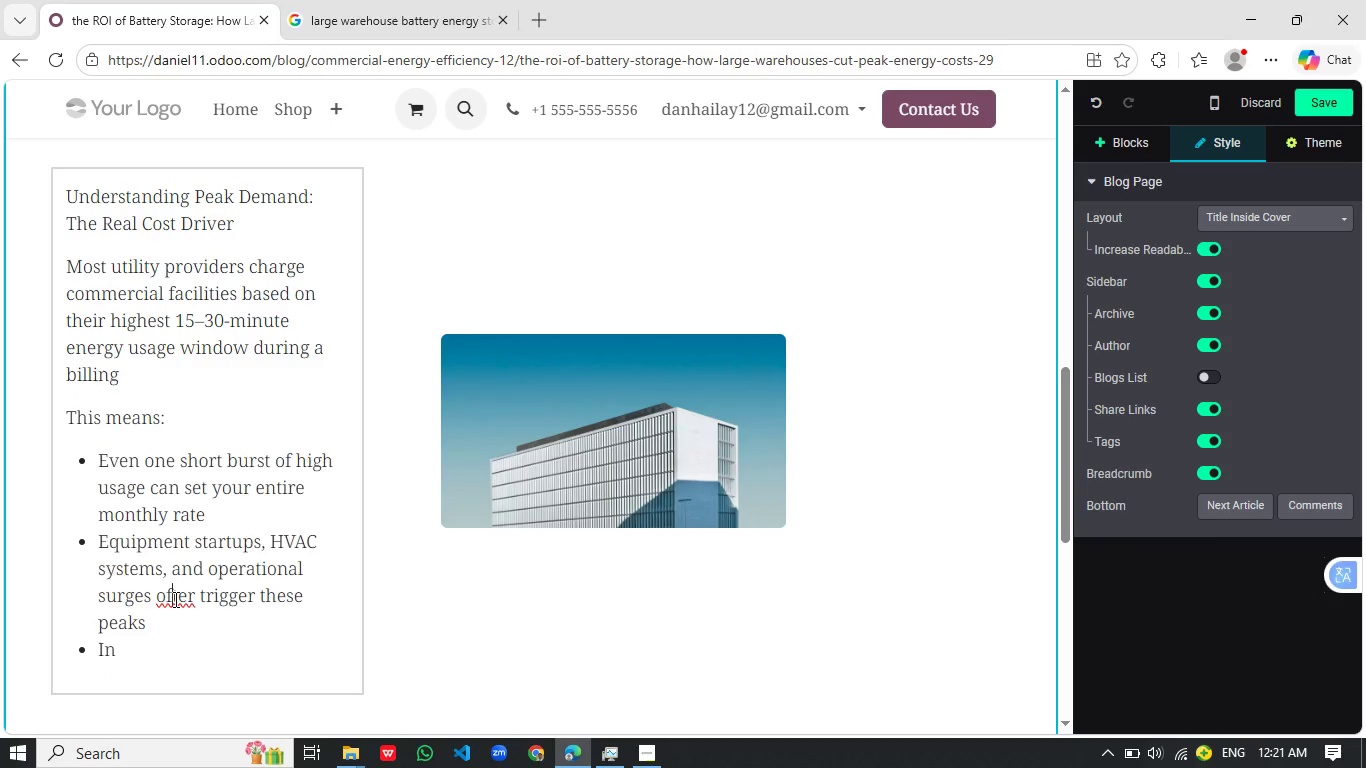 
left_click([174, 599])
 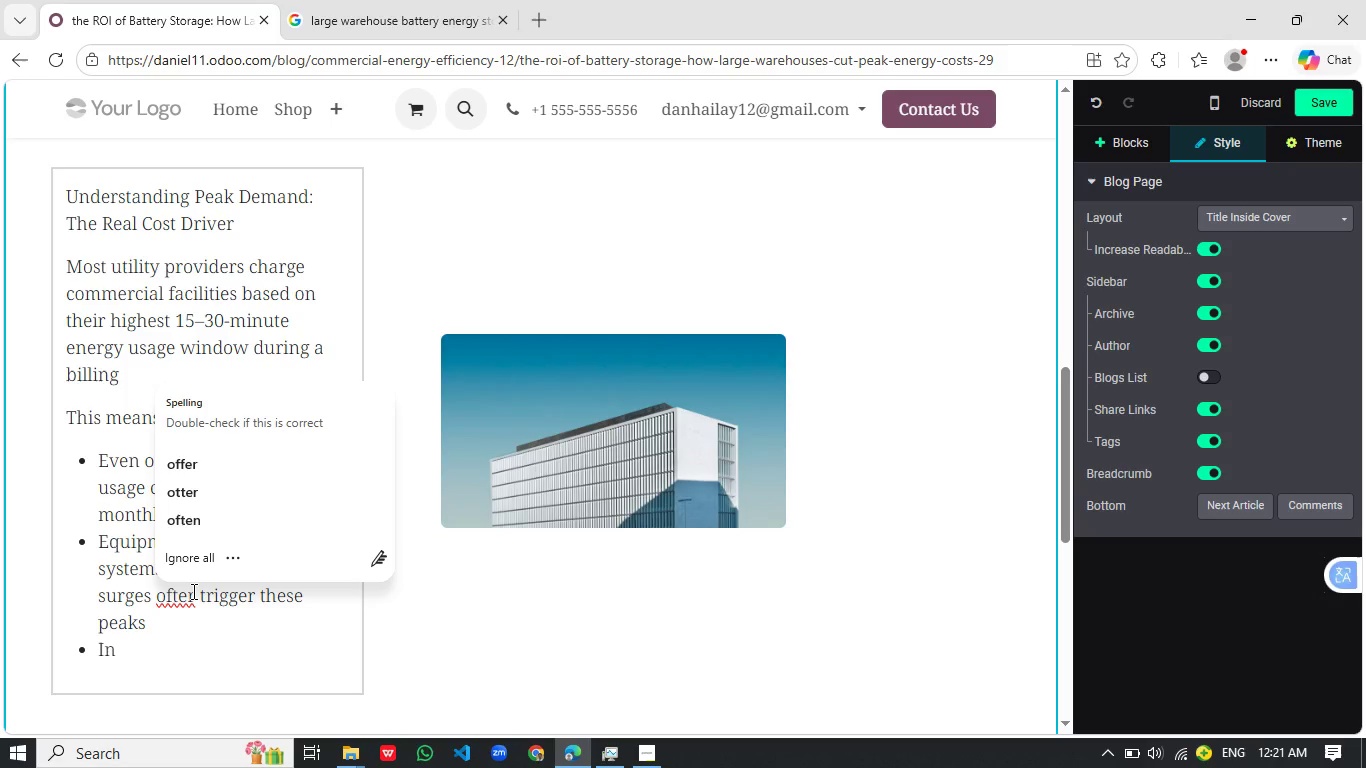 
wait(10.95)
 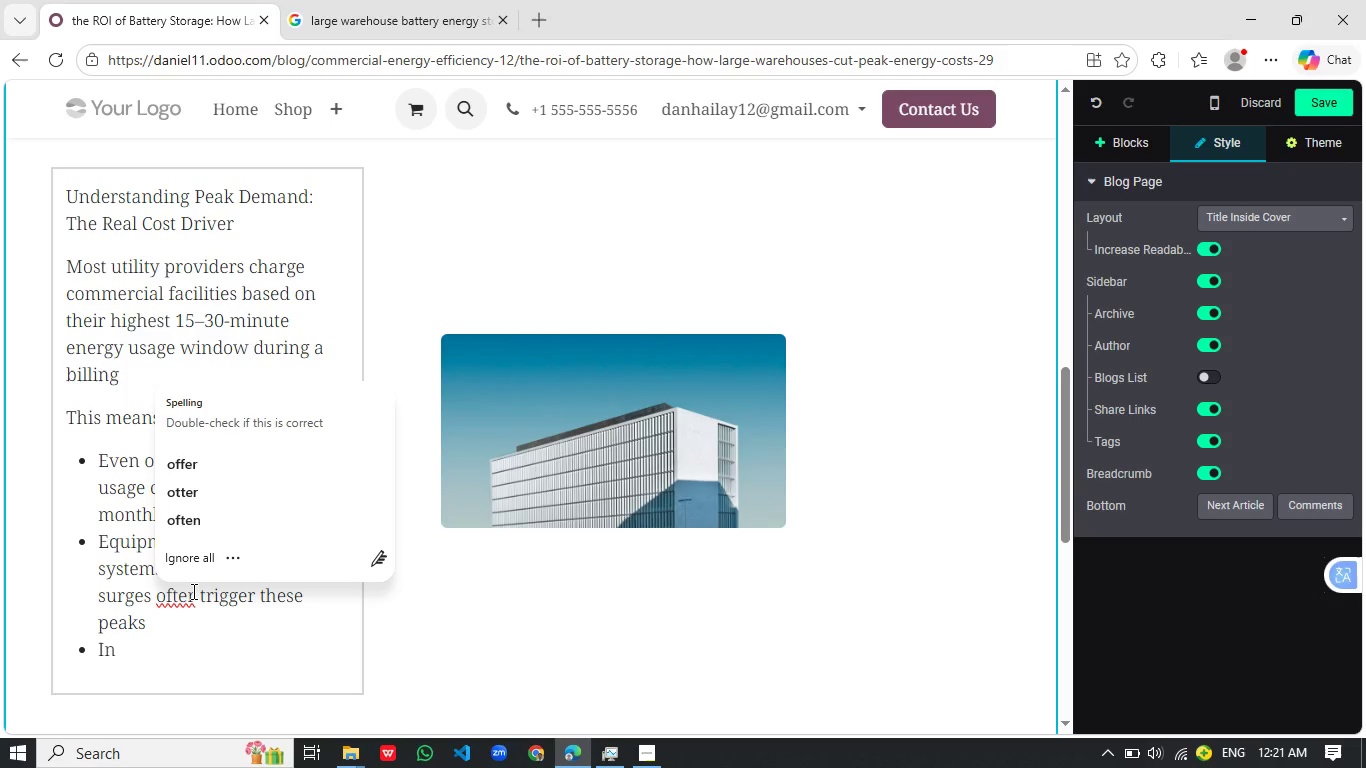 
key(Backspace)
 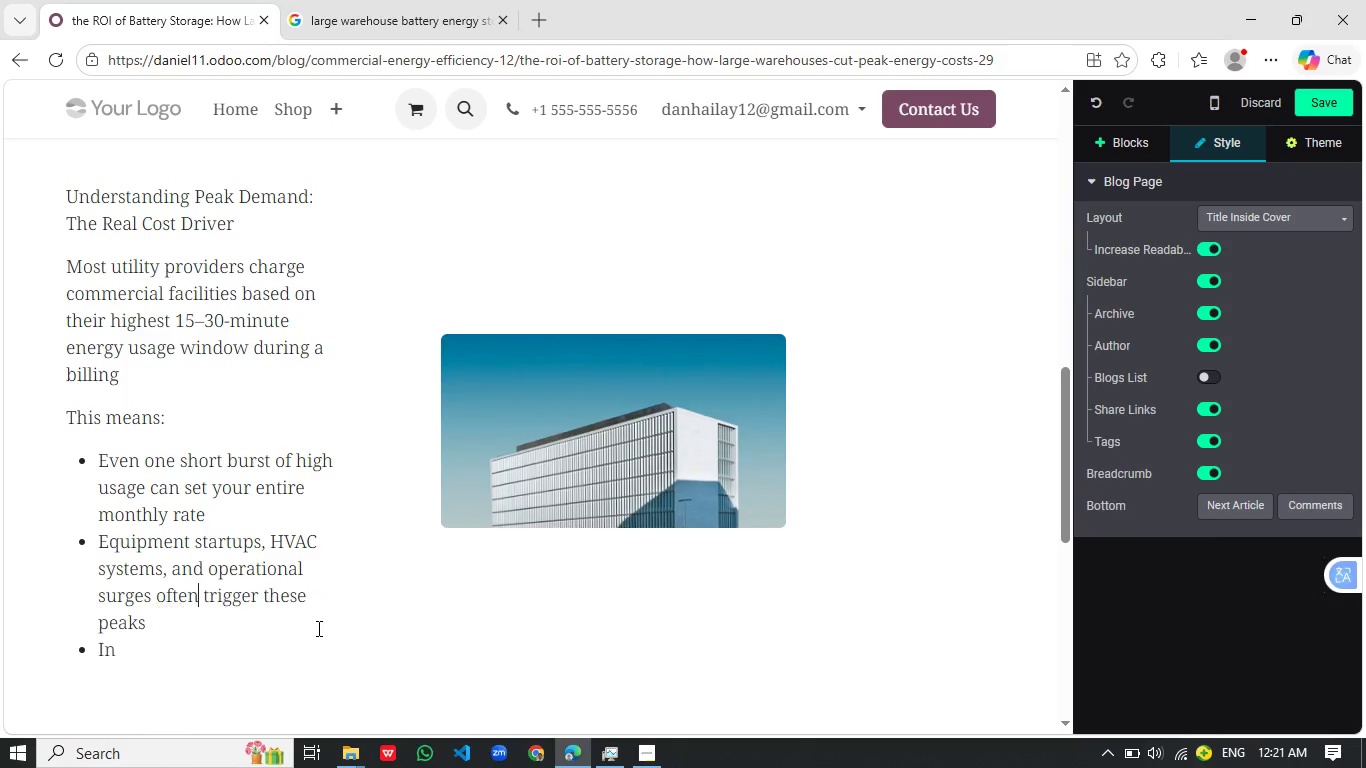 
key(N)
 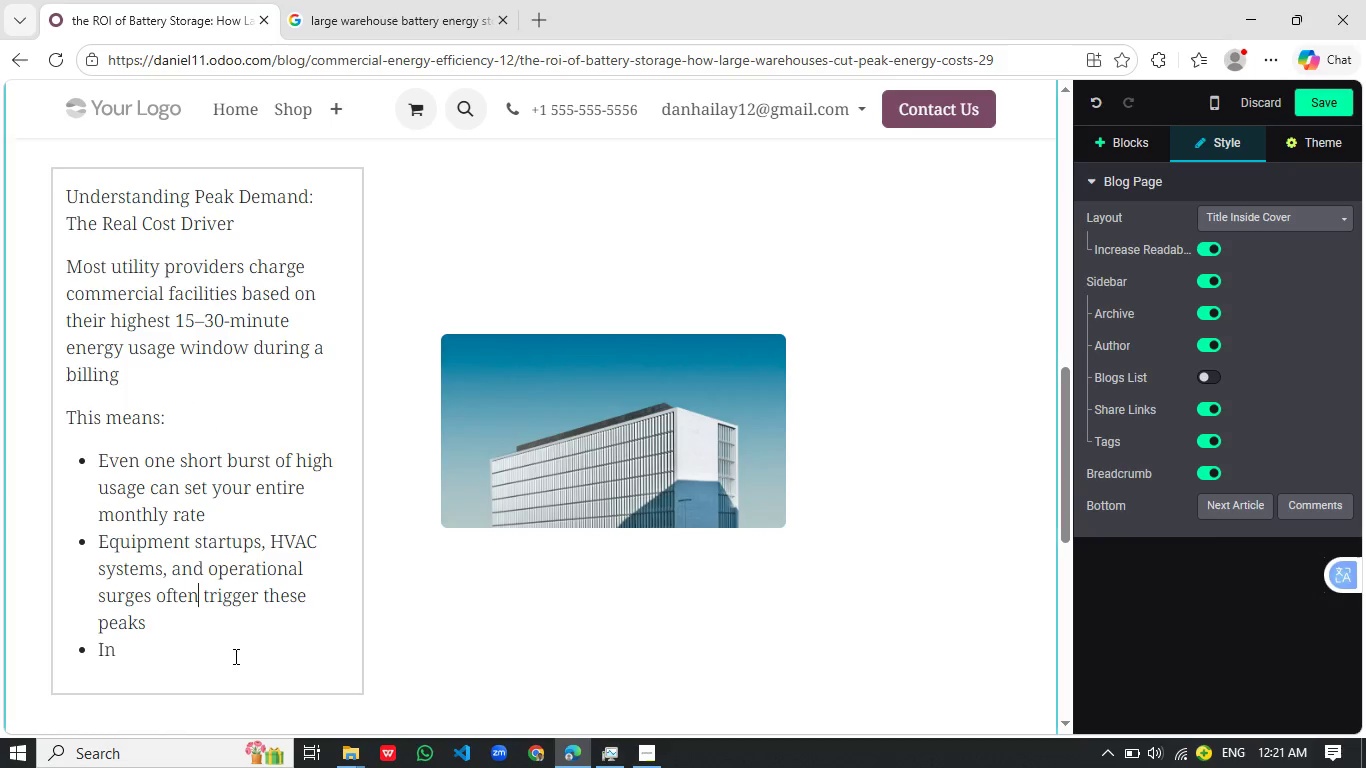 
left_click([234, 656])
 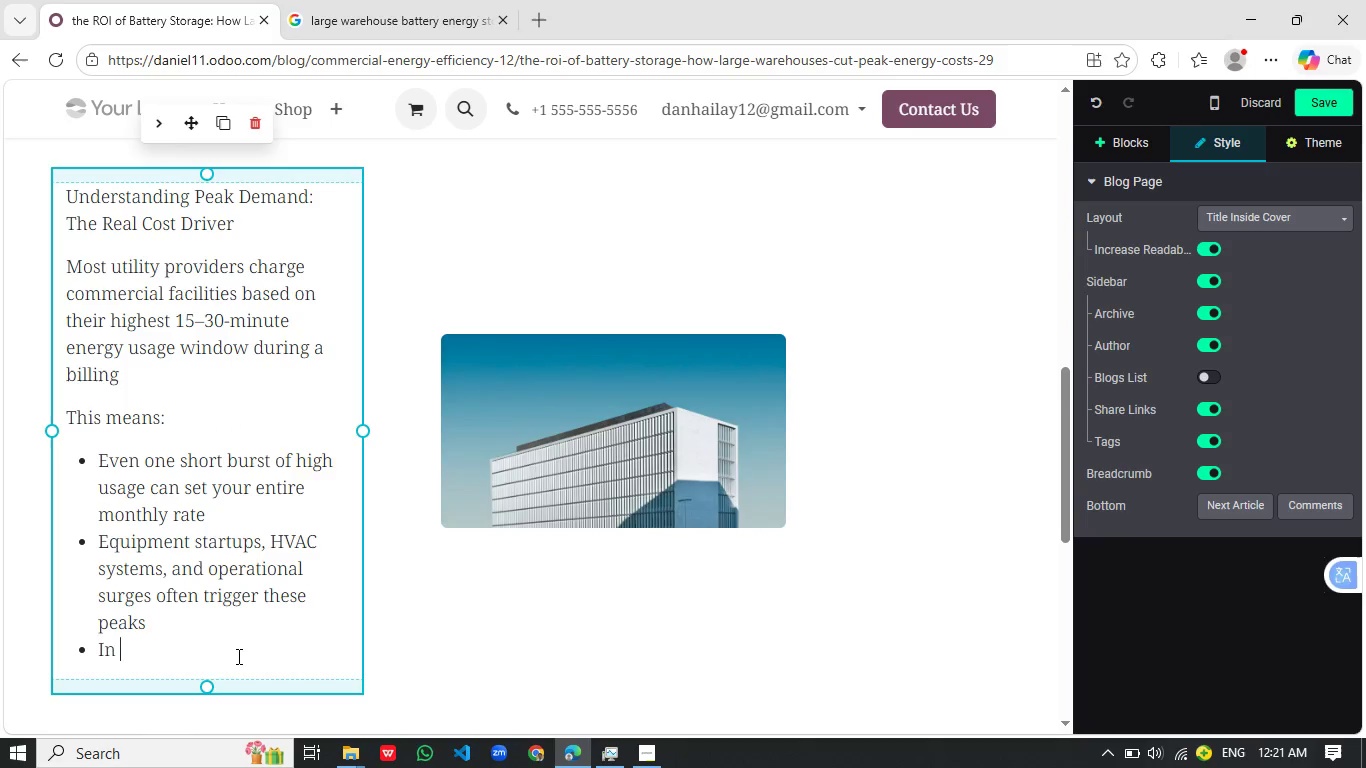 
key(Backspace)
key(Backspace)
key(Backspace)
key(Backspace)
key(Backspace)
type(In many cases )
key(Backspace)
type(, 30 - 40)
 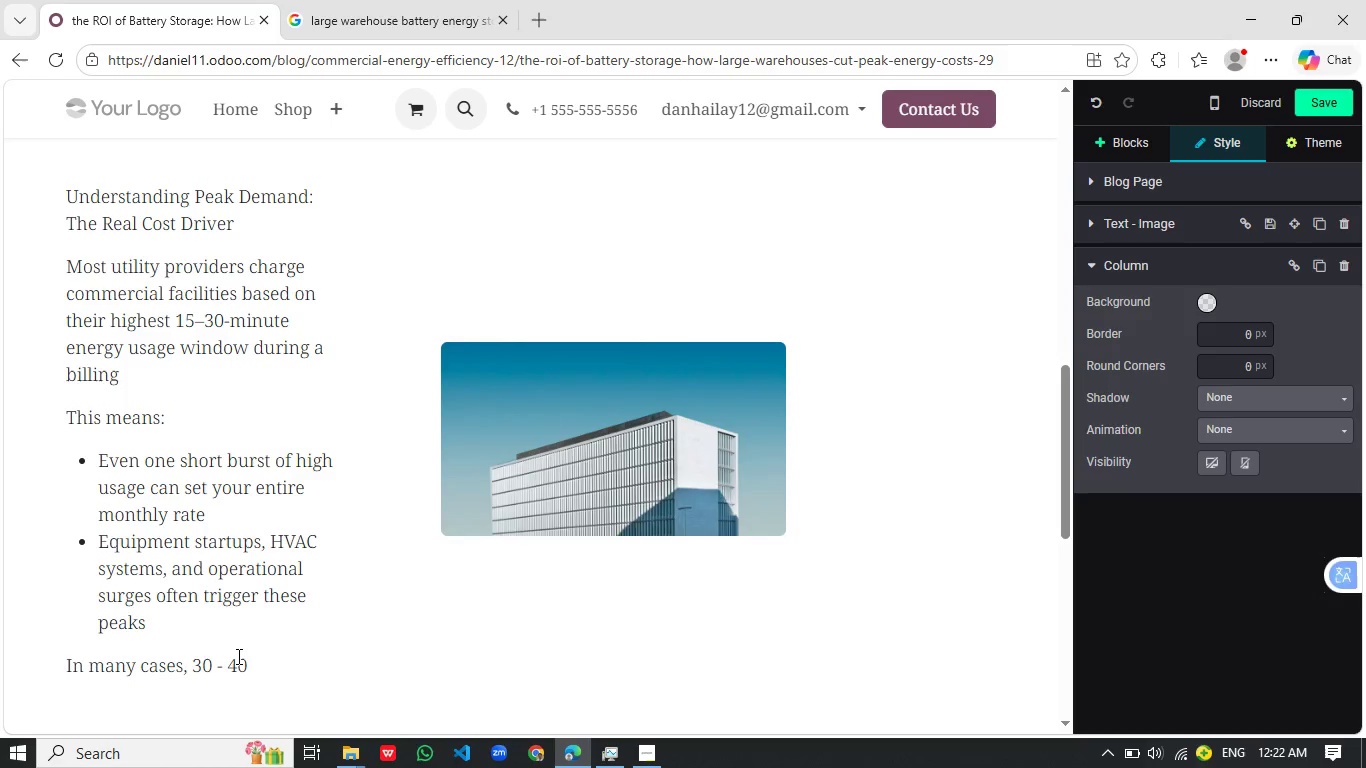 
hold_key(key=ShiftRight, duration=1.51)
 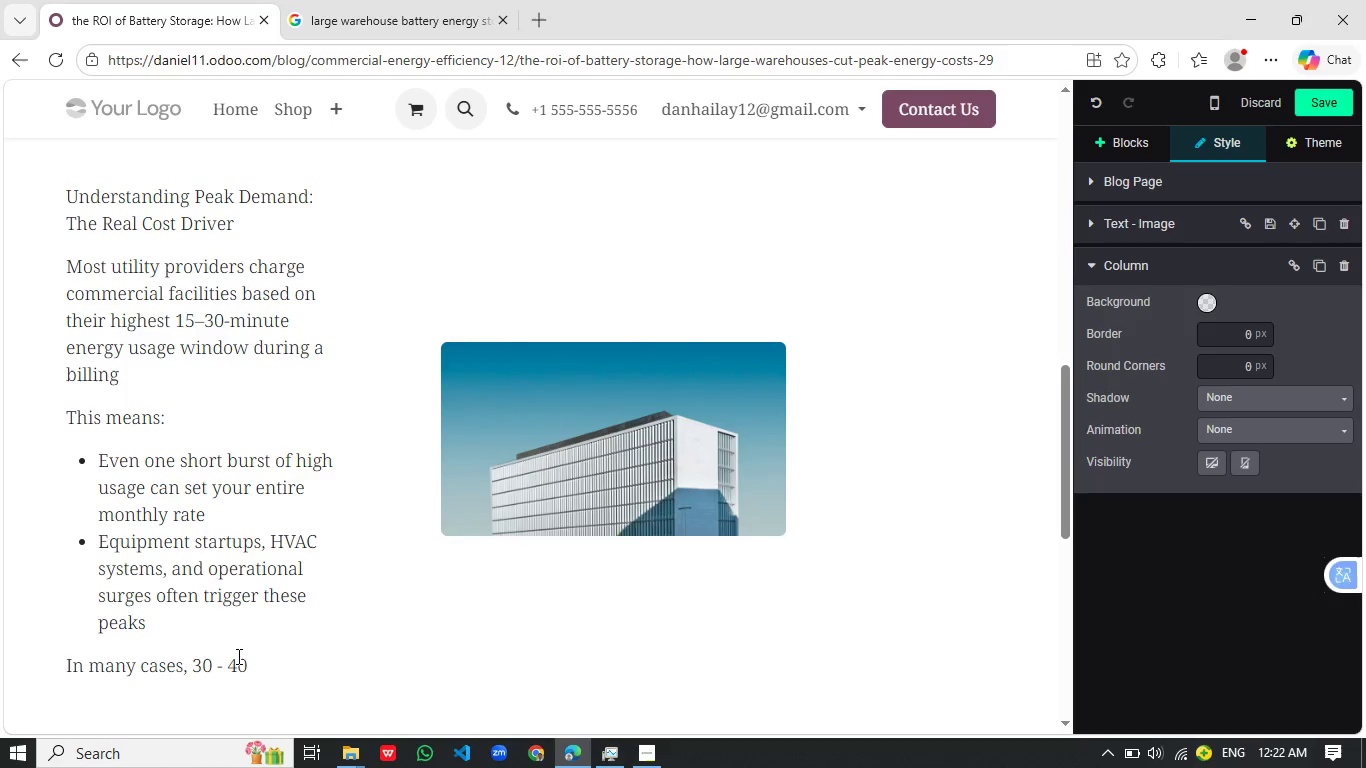 
key(Shift+5)
 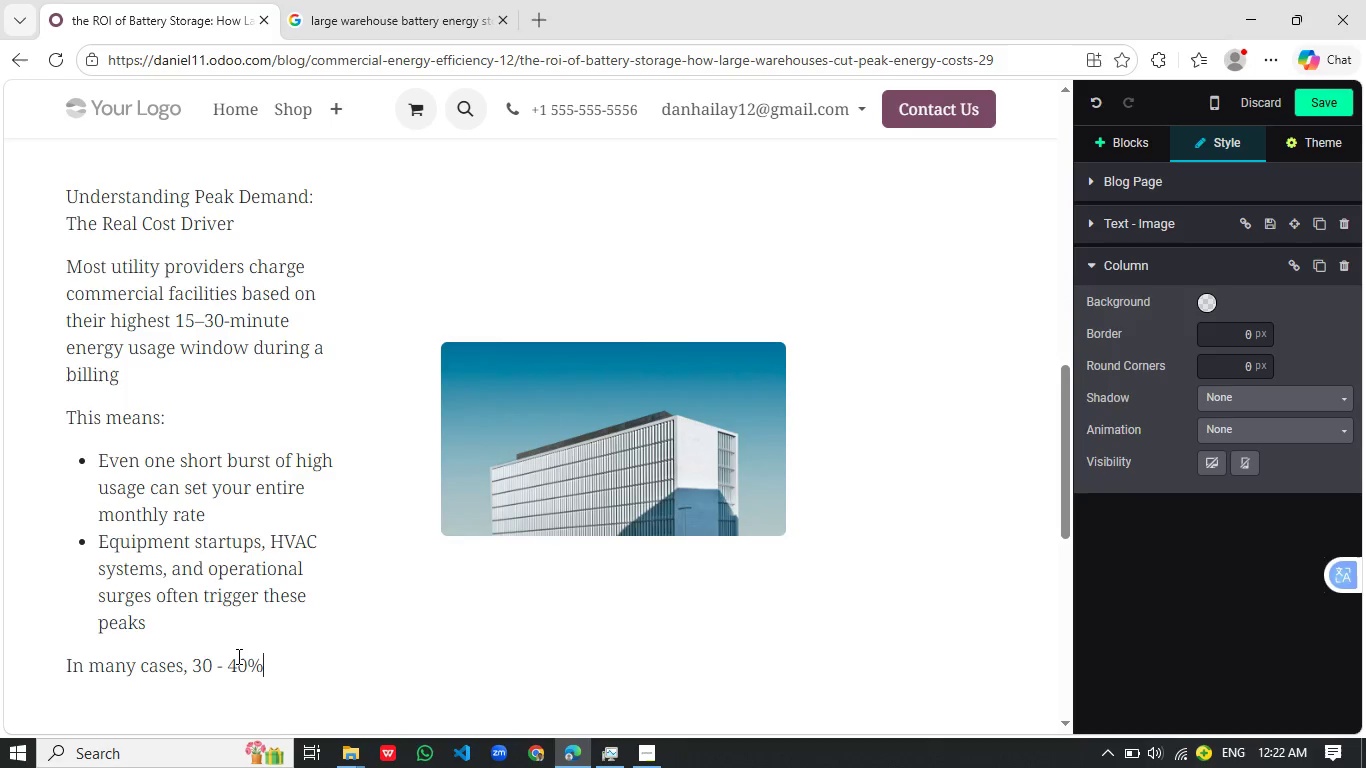 
key(Space)
 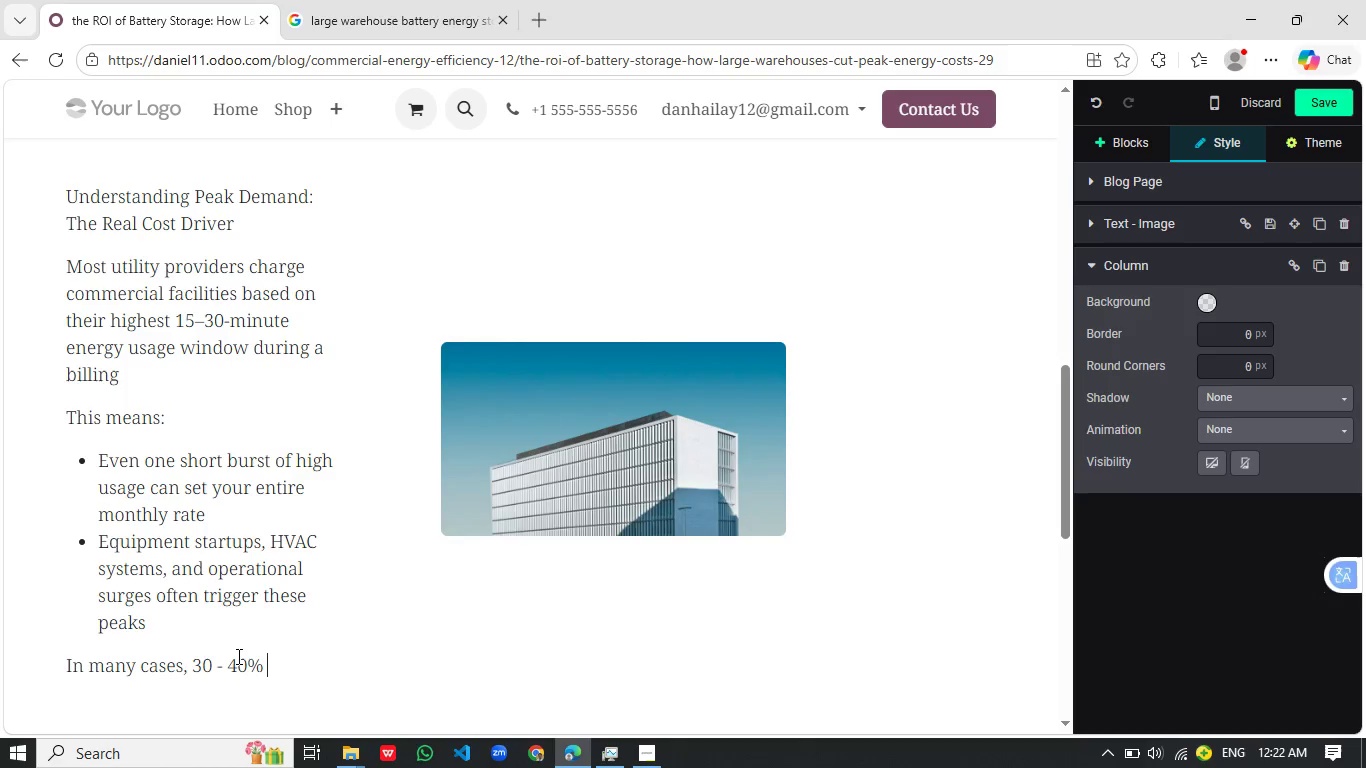 
wait(6.73)
 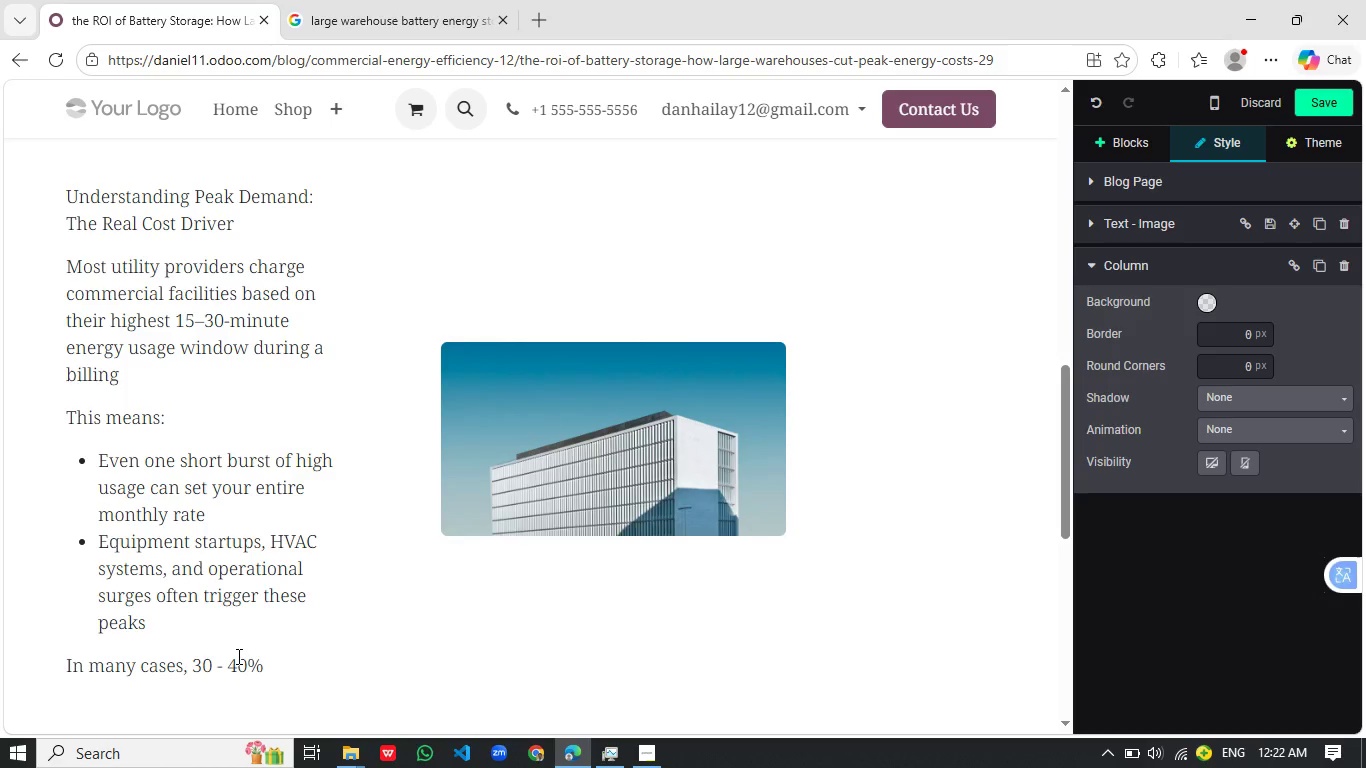 
type( of total electricity costs come from thee demaind charges)
 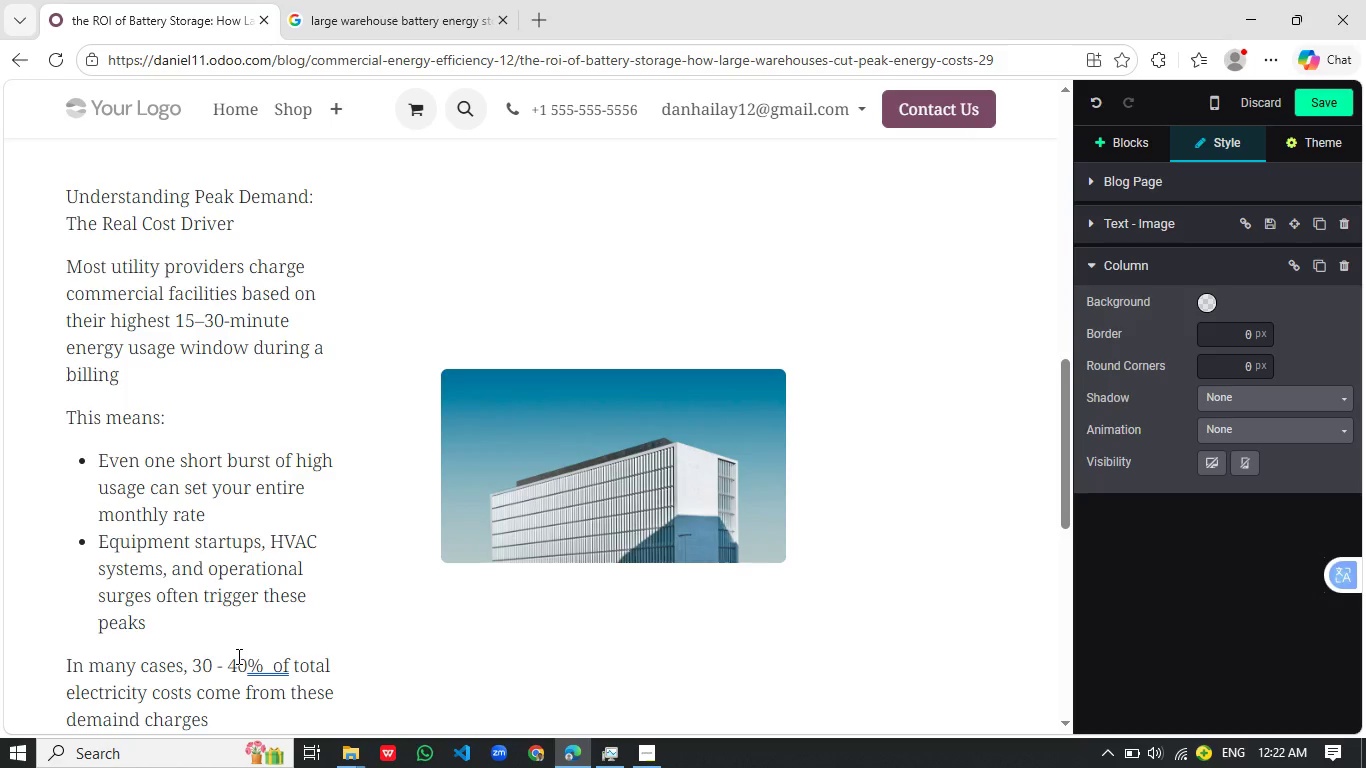 
wait(6.64)
 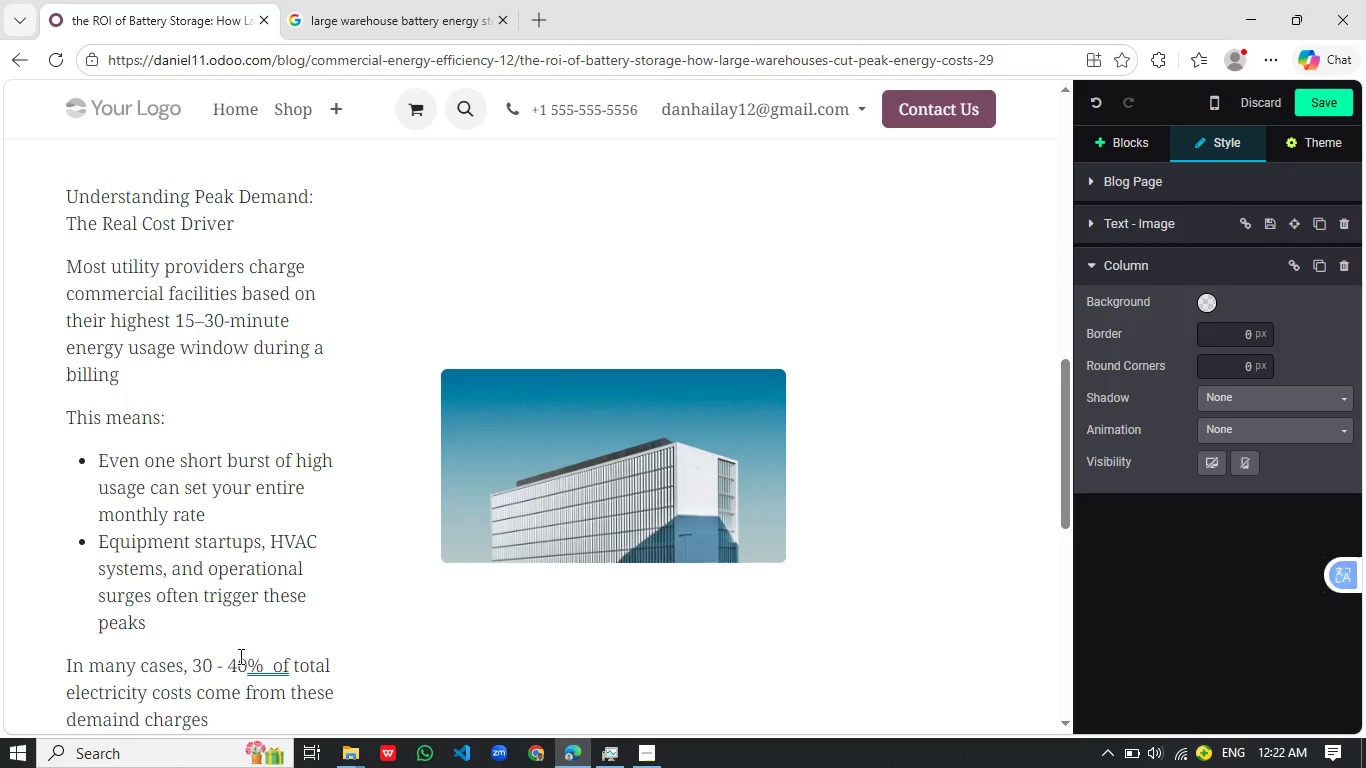 
key(Delete)
 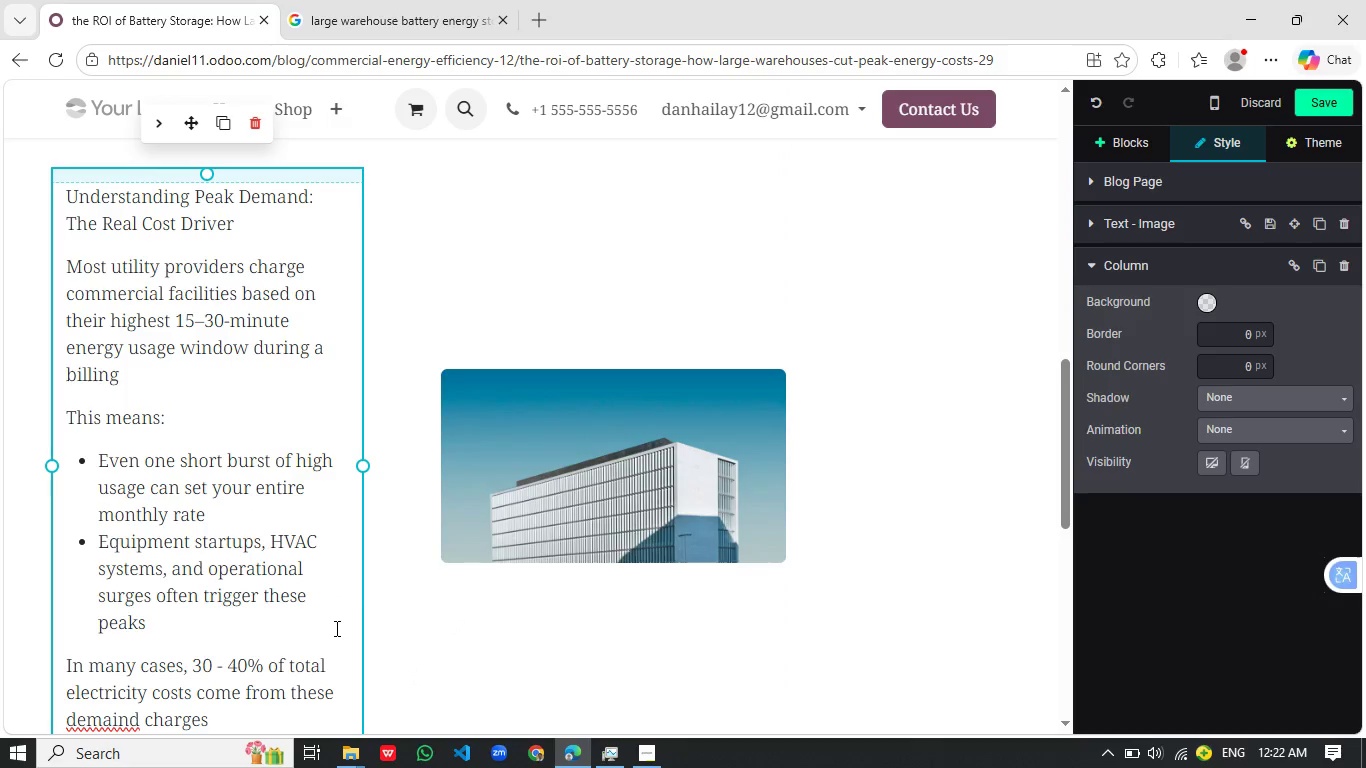 
scroll: coordinate [333, 624], scroll_direction: down, amount: 3.0
 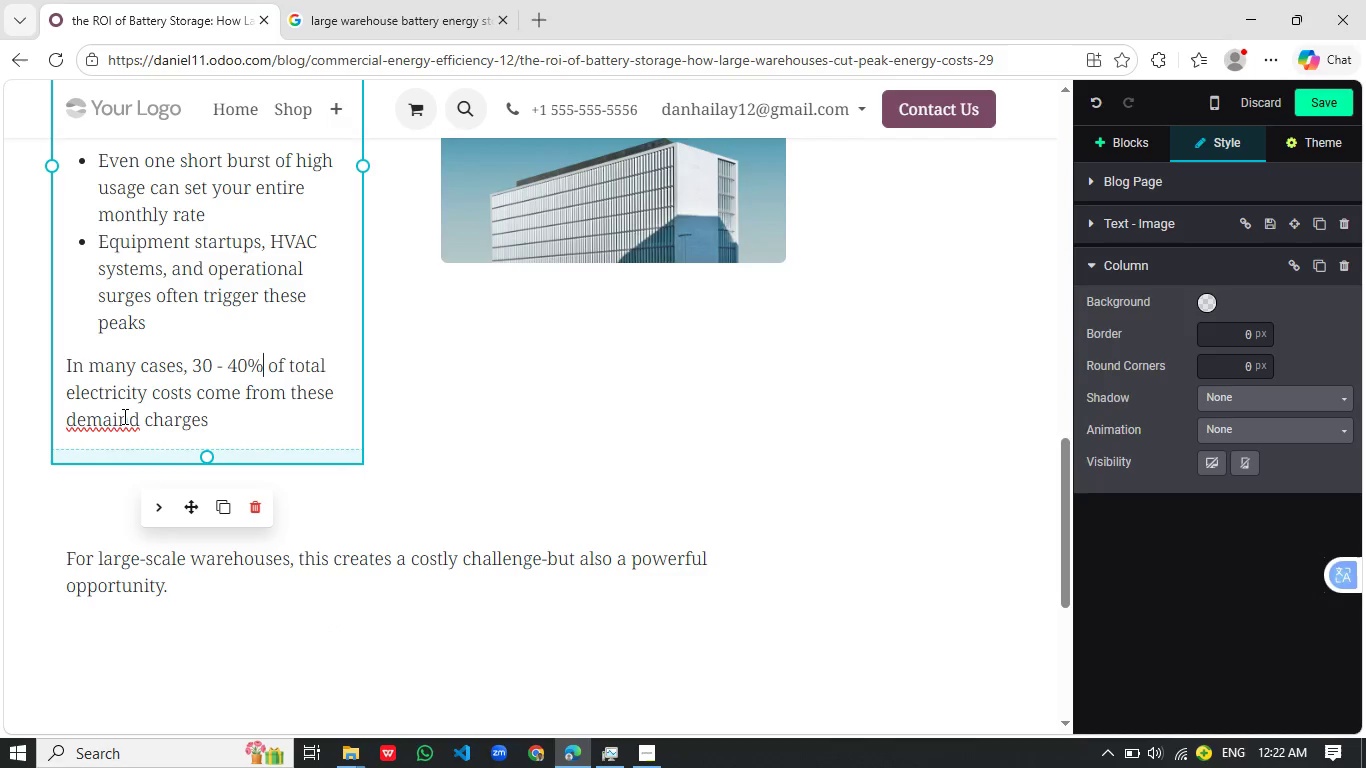 
left_click([123, 416])
 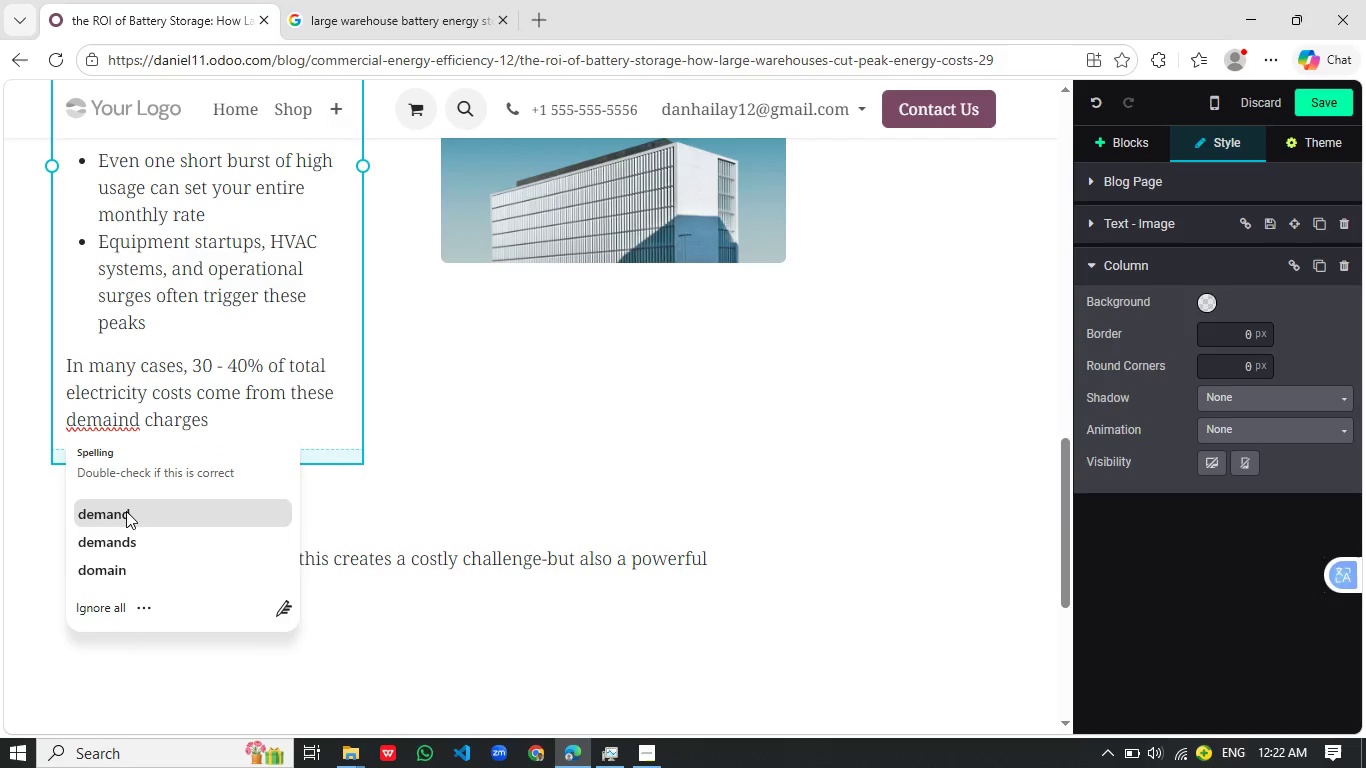 
left_click([126, 511])
 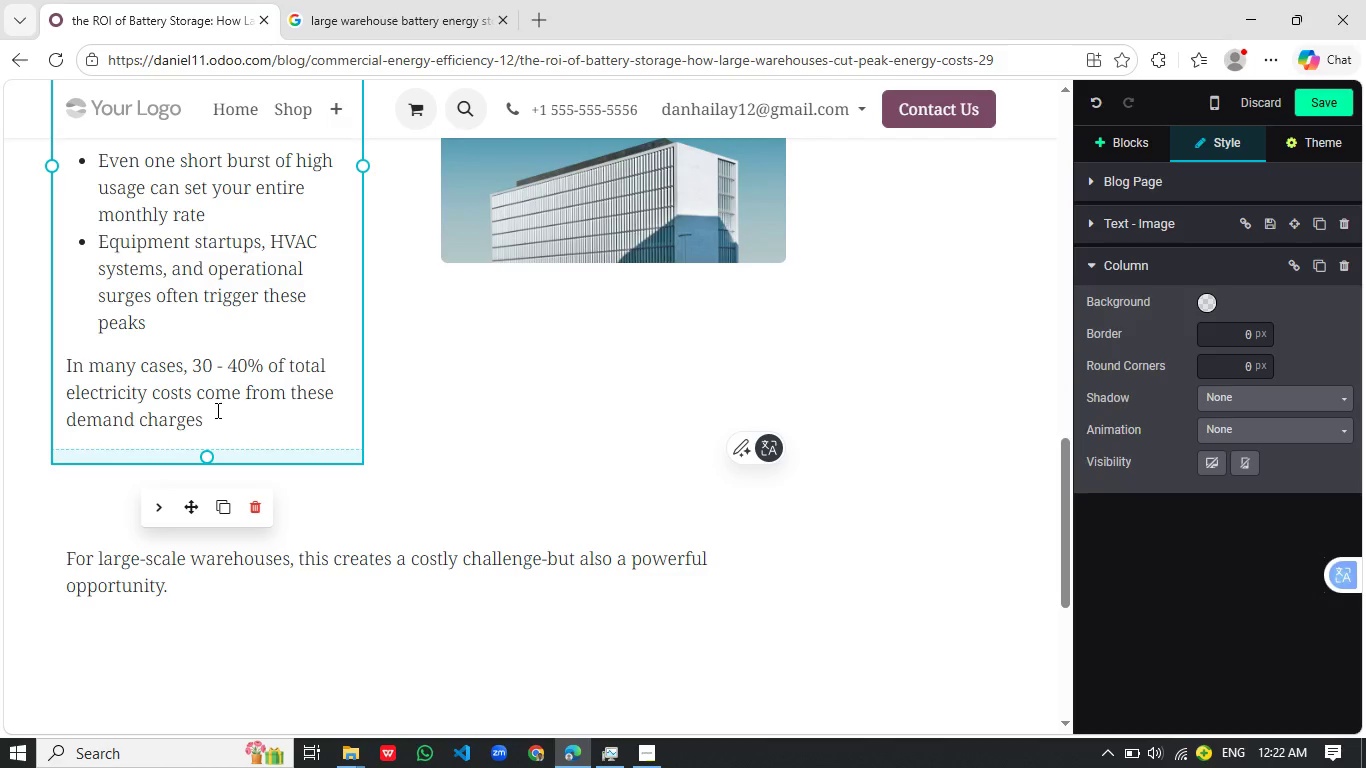 
wait(13.39)
 